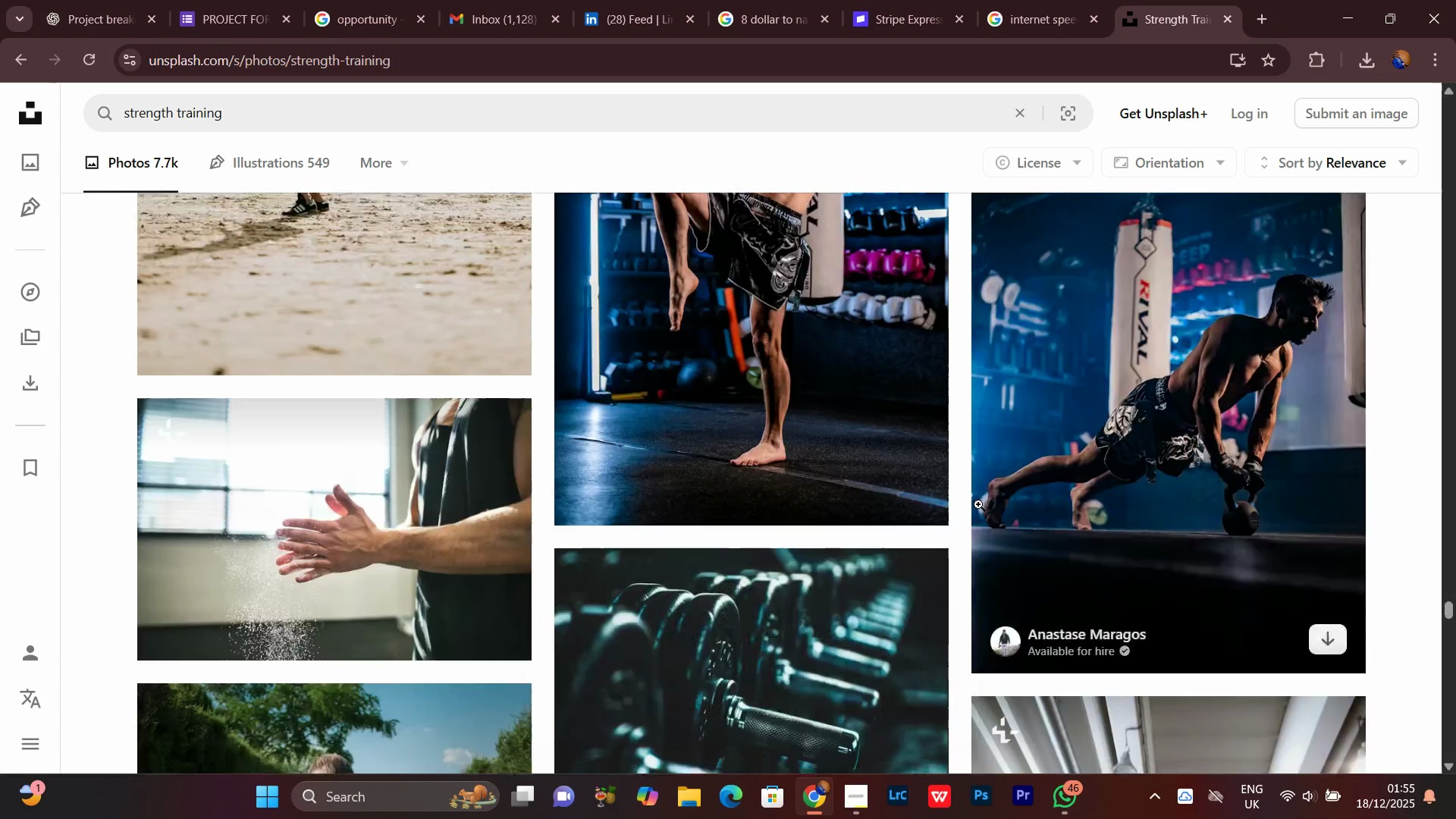 
scroll: coordinate [955, 356], scroll_direction: down, amount: 20.0
 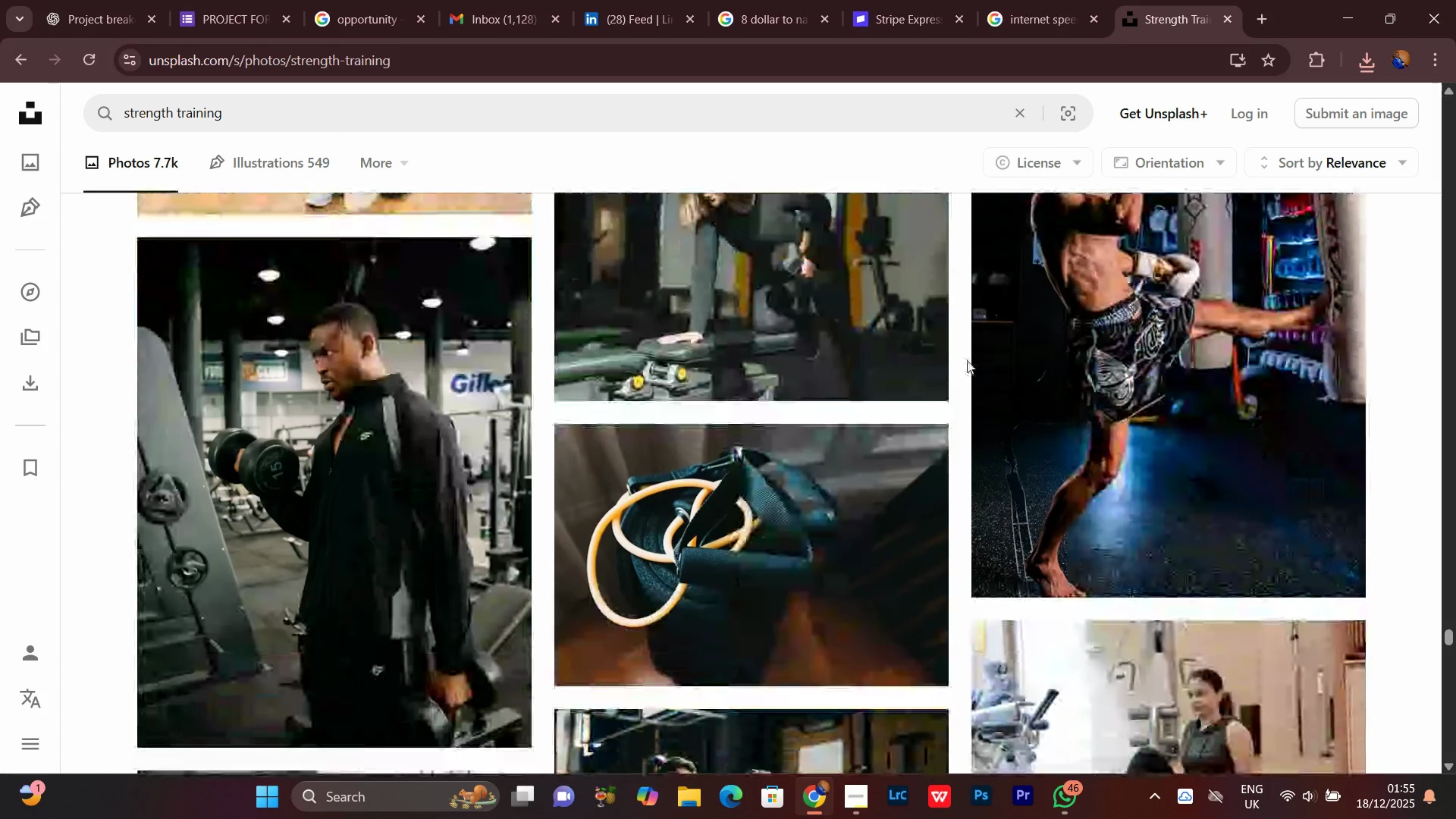 
scroll: coordinate [967, 360], scroll_direction: down, amount: 2.0
 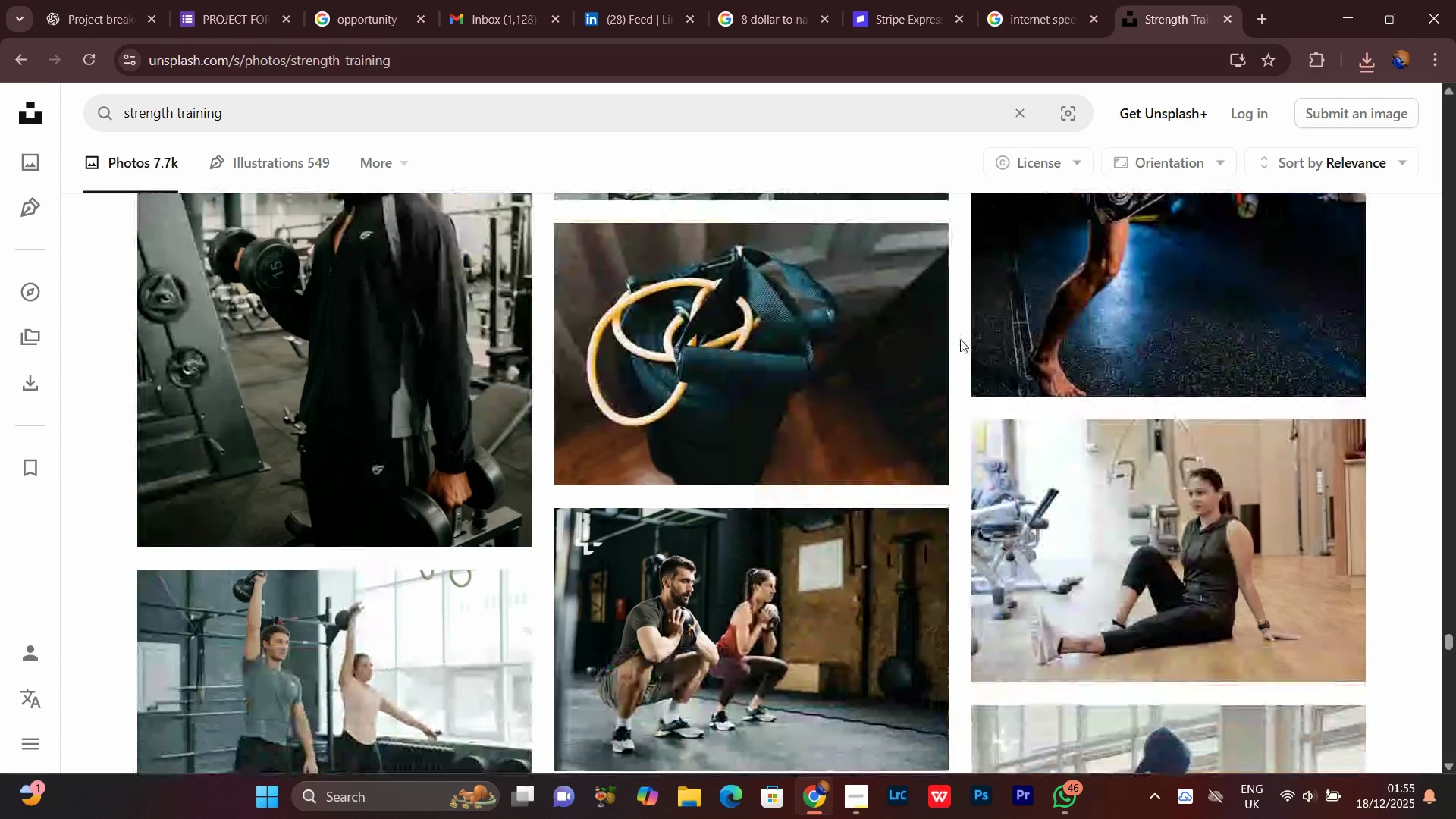 
scroll: coordinate [960, 339], scroll_direction: none, amount: 0.0
 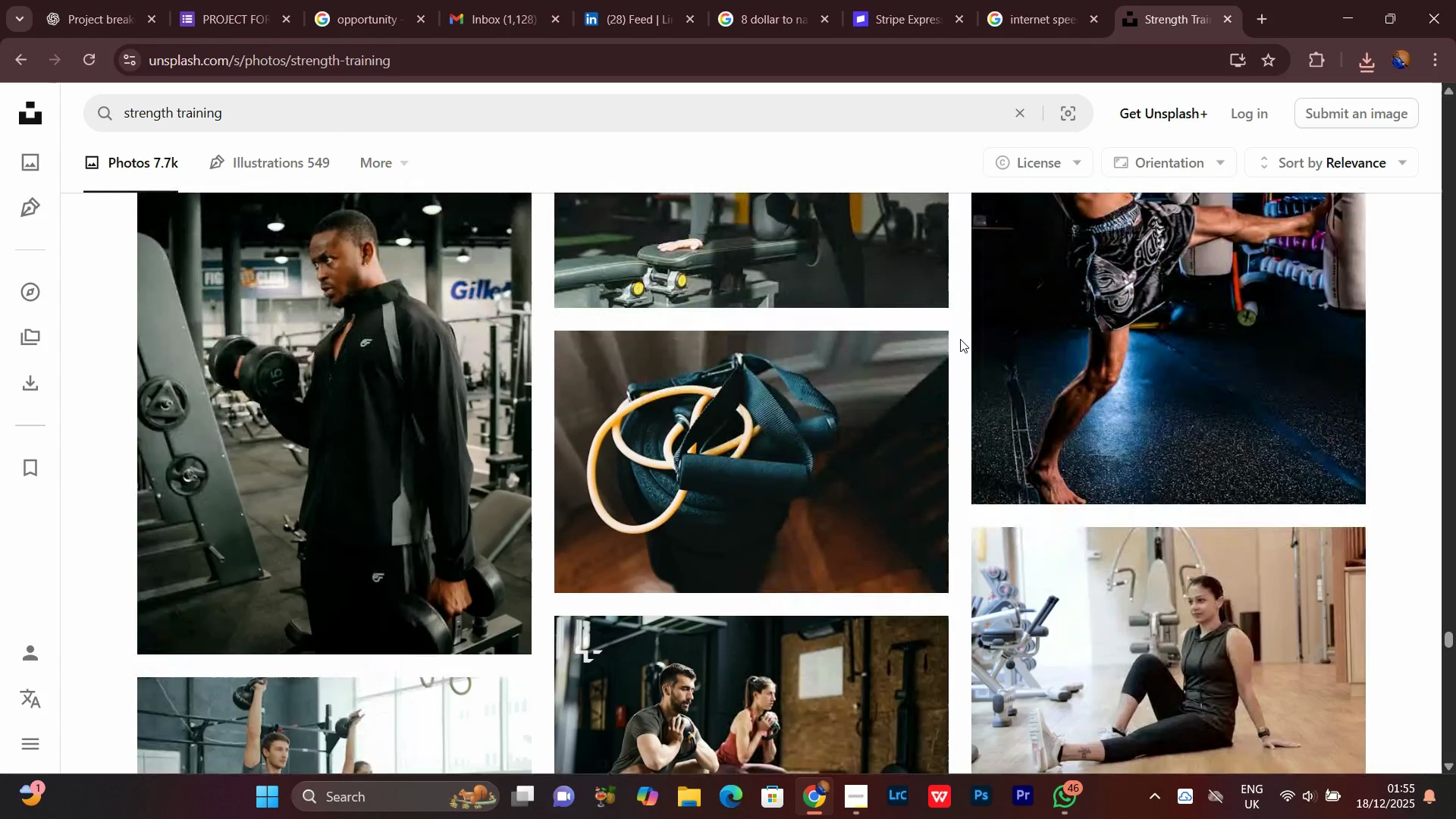 
scroll: coordinate [959, 344], scroll_direction: down, amount: 12.0
 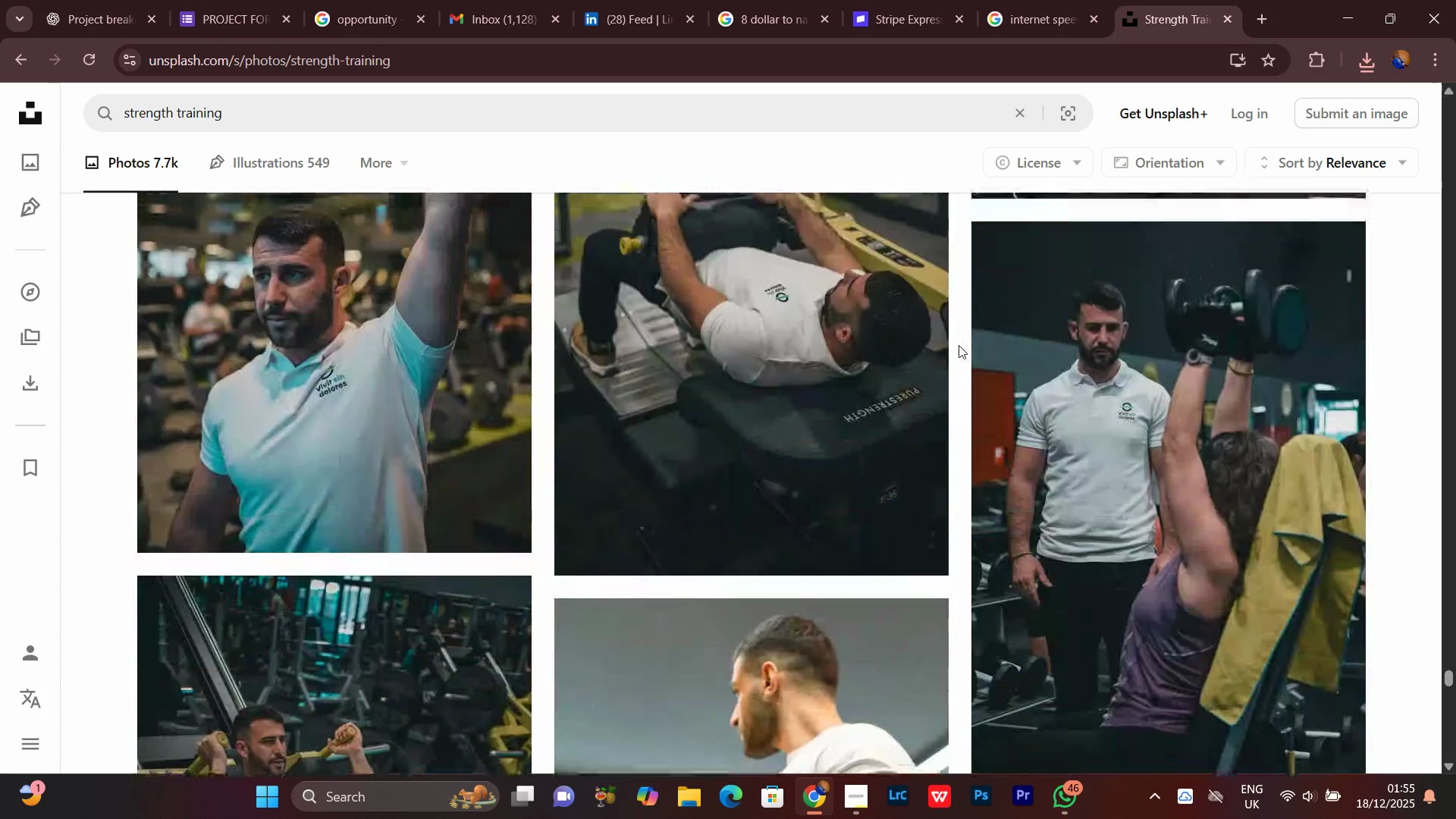 
scroll: coordinate [959, 345], scroll_direction: up, amount: 2.0
 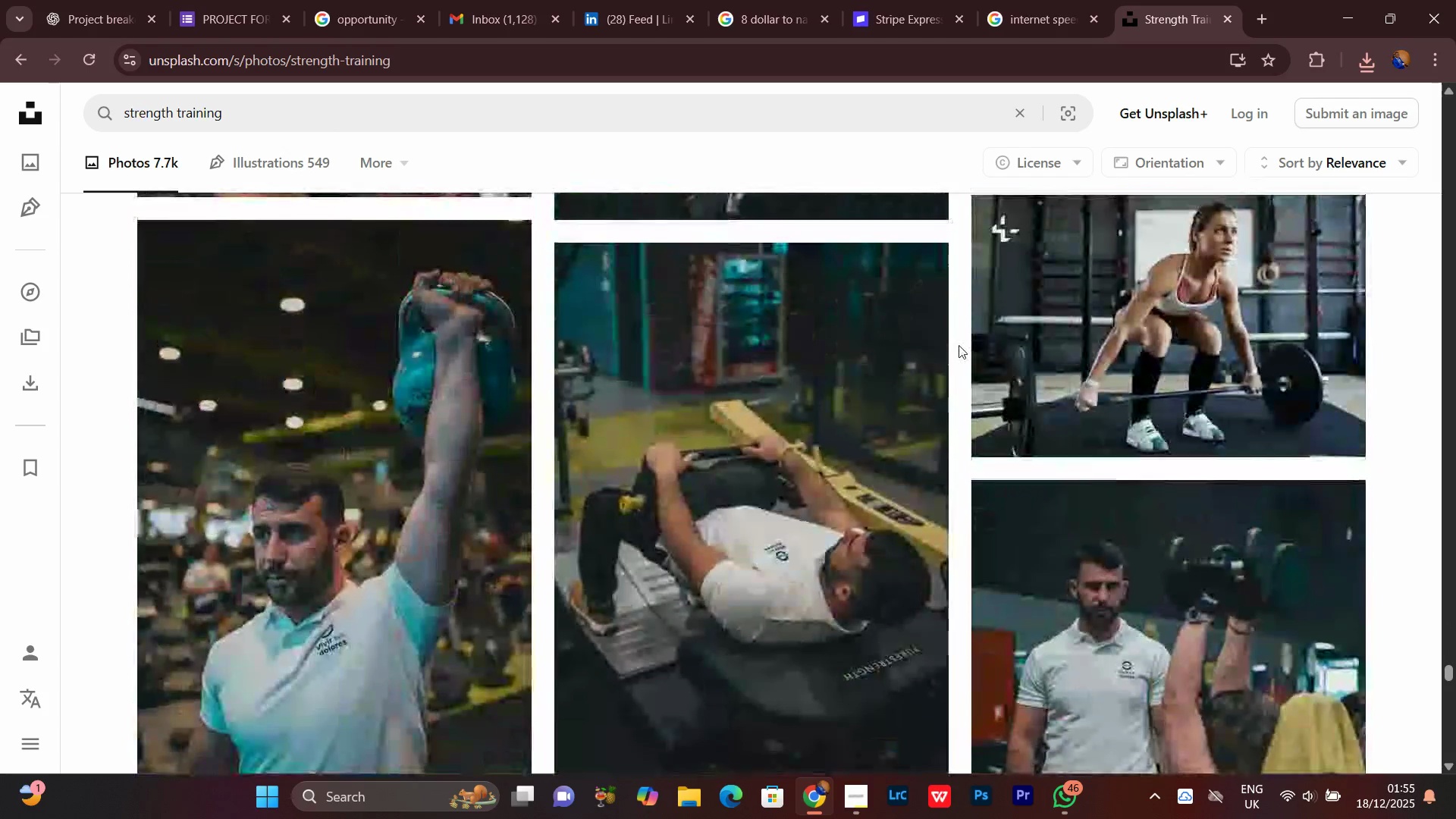 
scroll: coordinate [958, 346], scroll_direction: none, amount: 0.0
 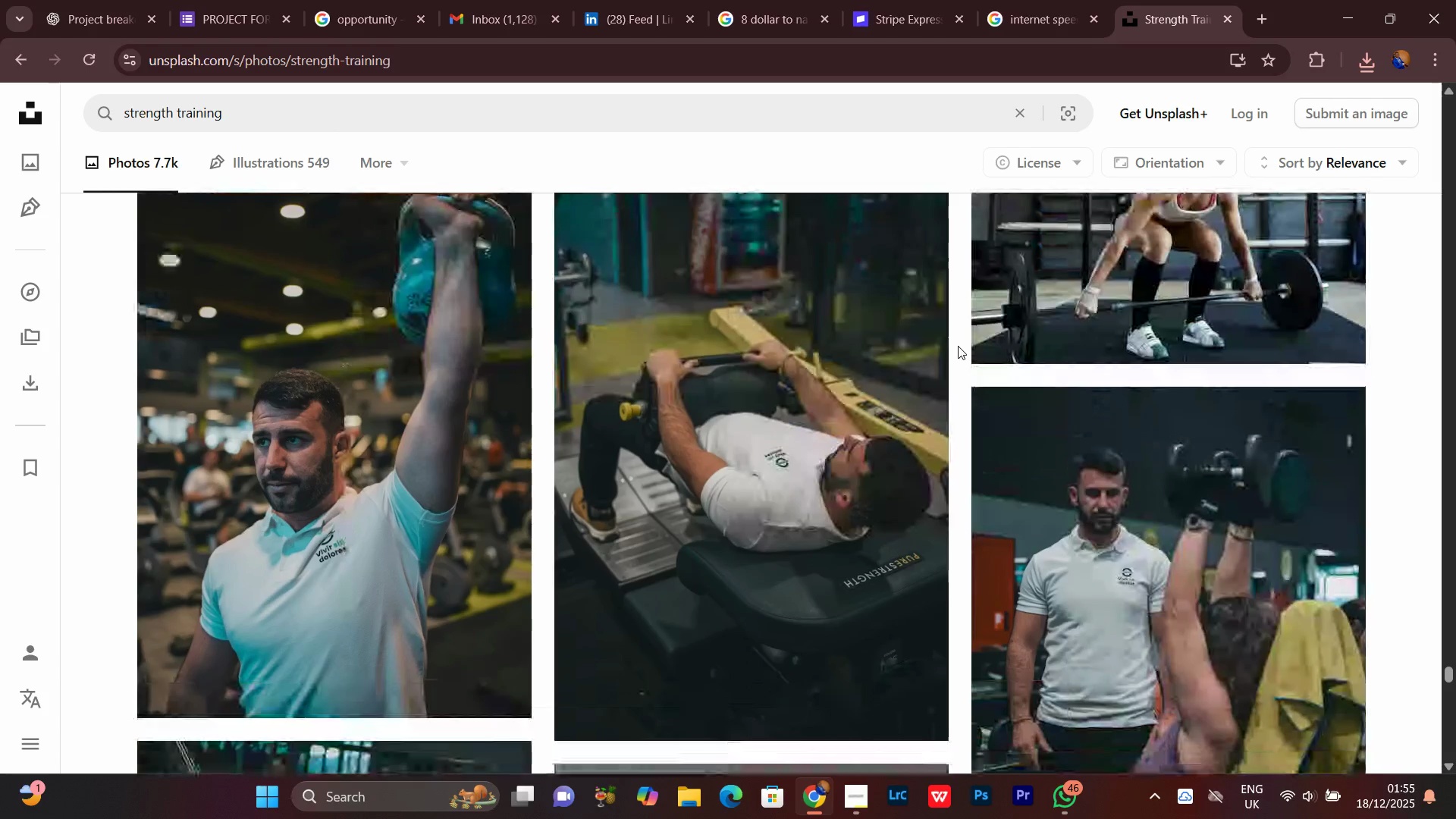 
scroll: coordinate [958, 346], scroll_direction: down, amount: 6.0
 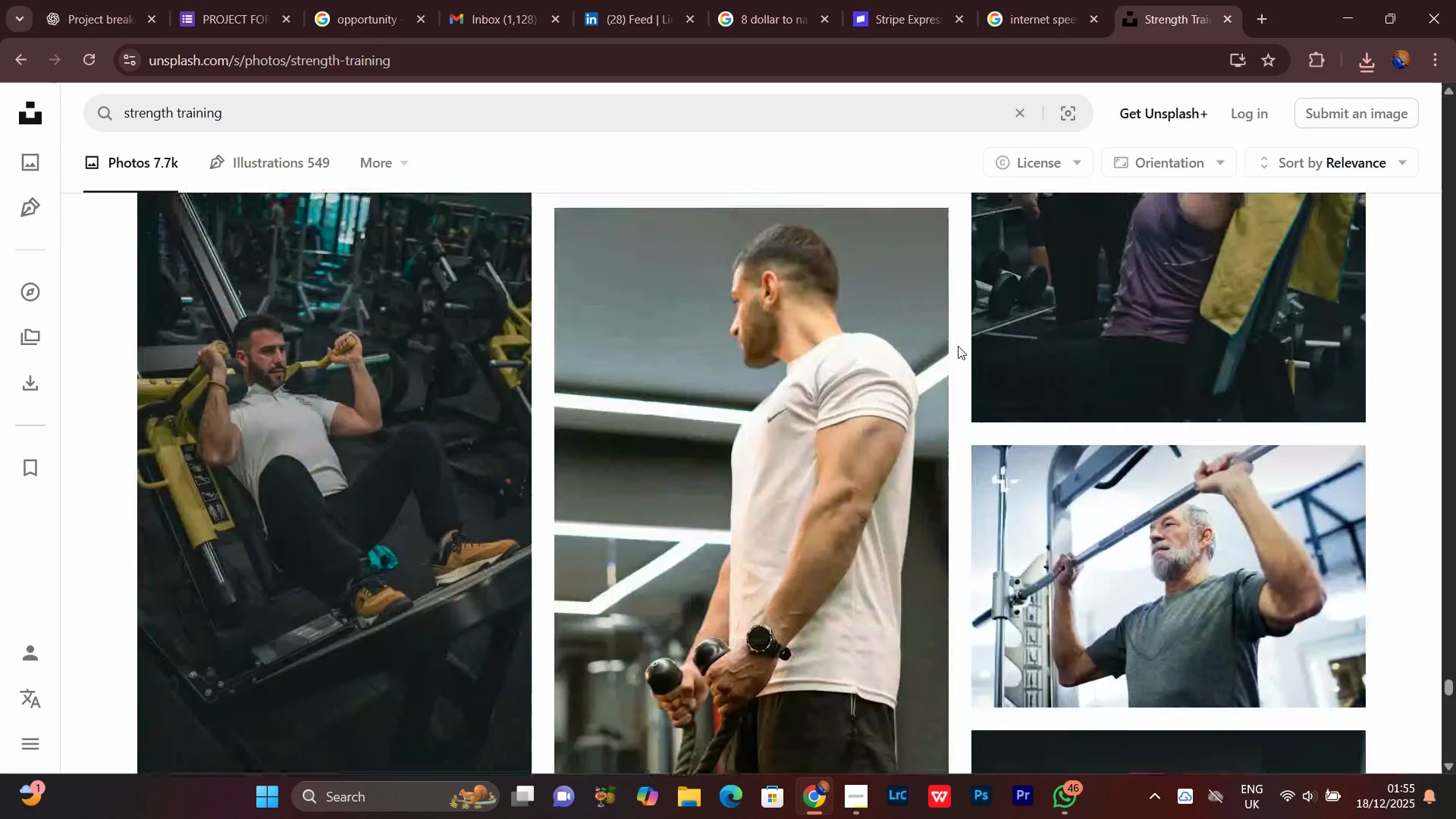 
scroll: coordinate [958, 346], scroll_direction: none, amount: 0.0
 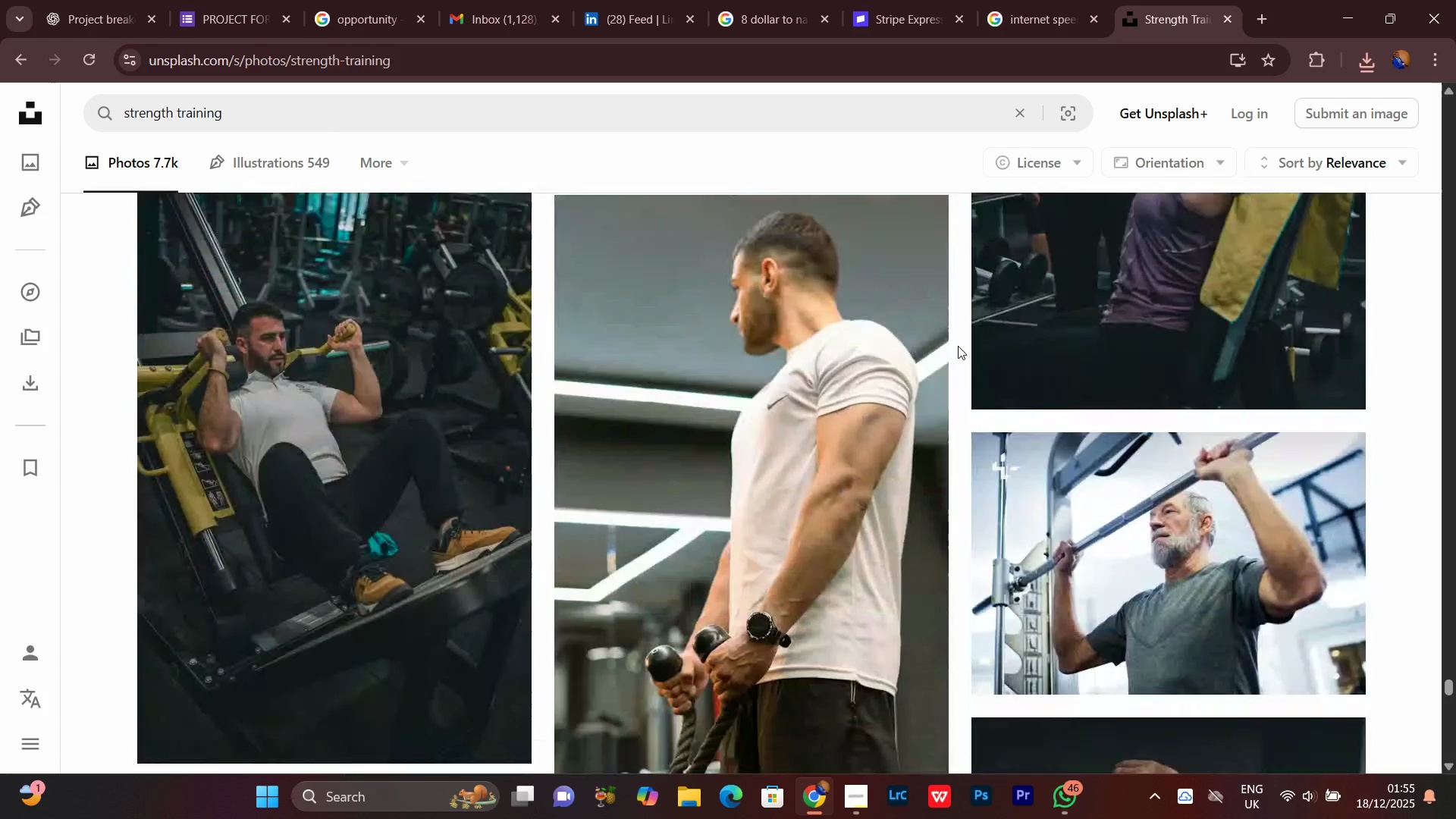 
scroll: coordinate [958, 346], scroll_direction: down, amount: 9.0
 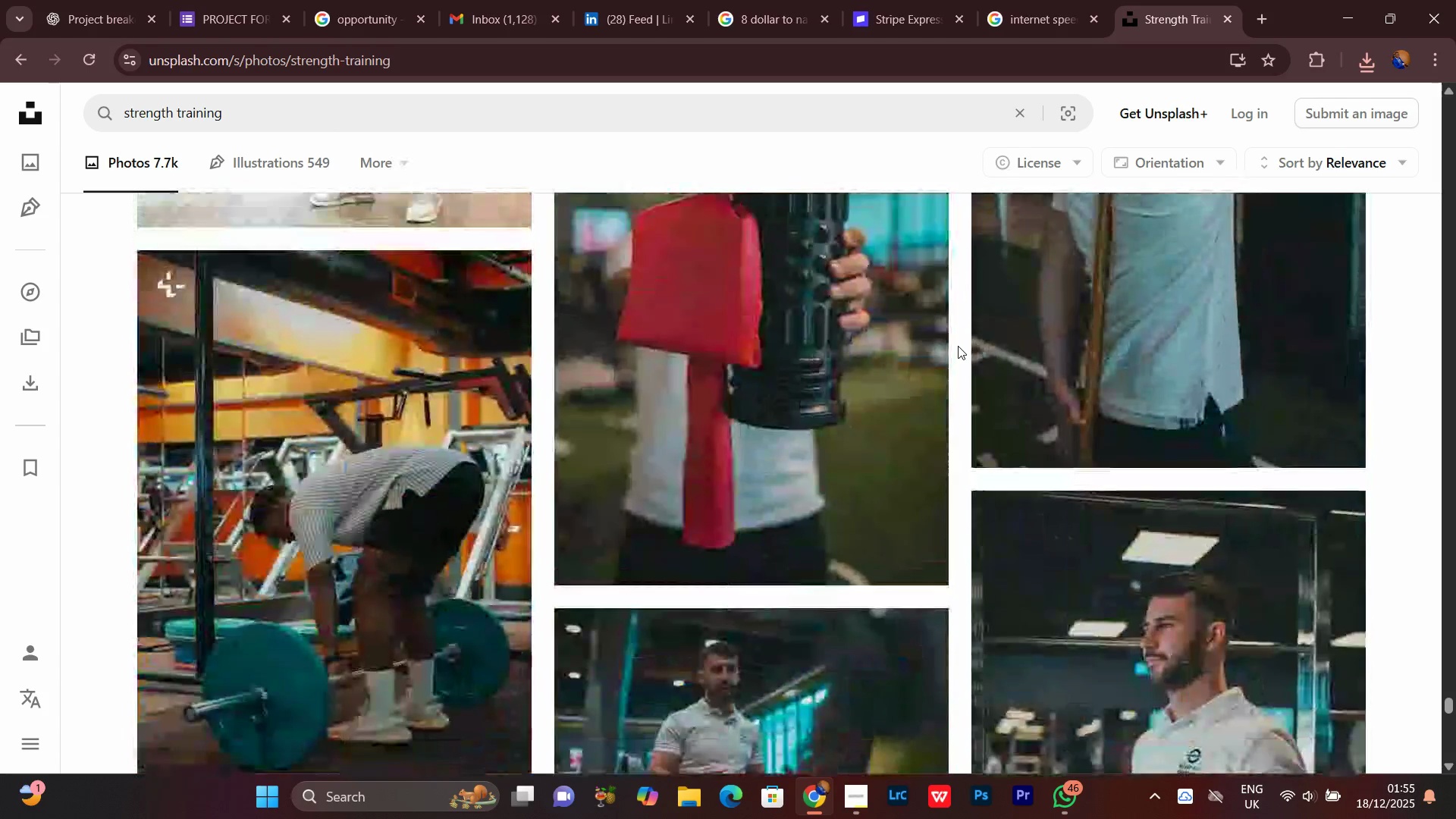 
scroll: coordinate [958, 346], scroll_direction: up, amount: 1.0
 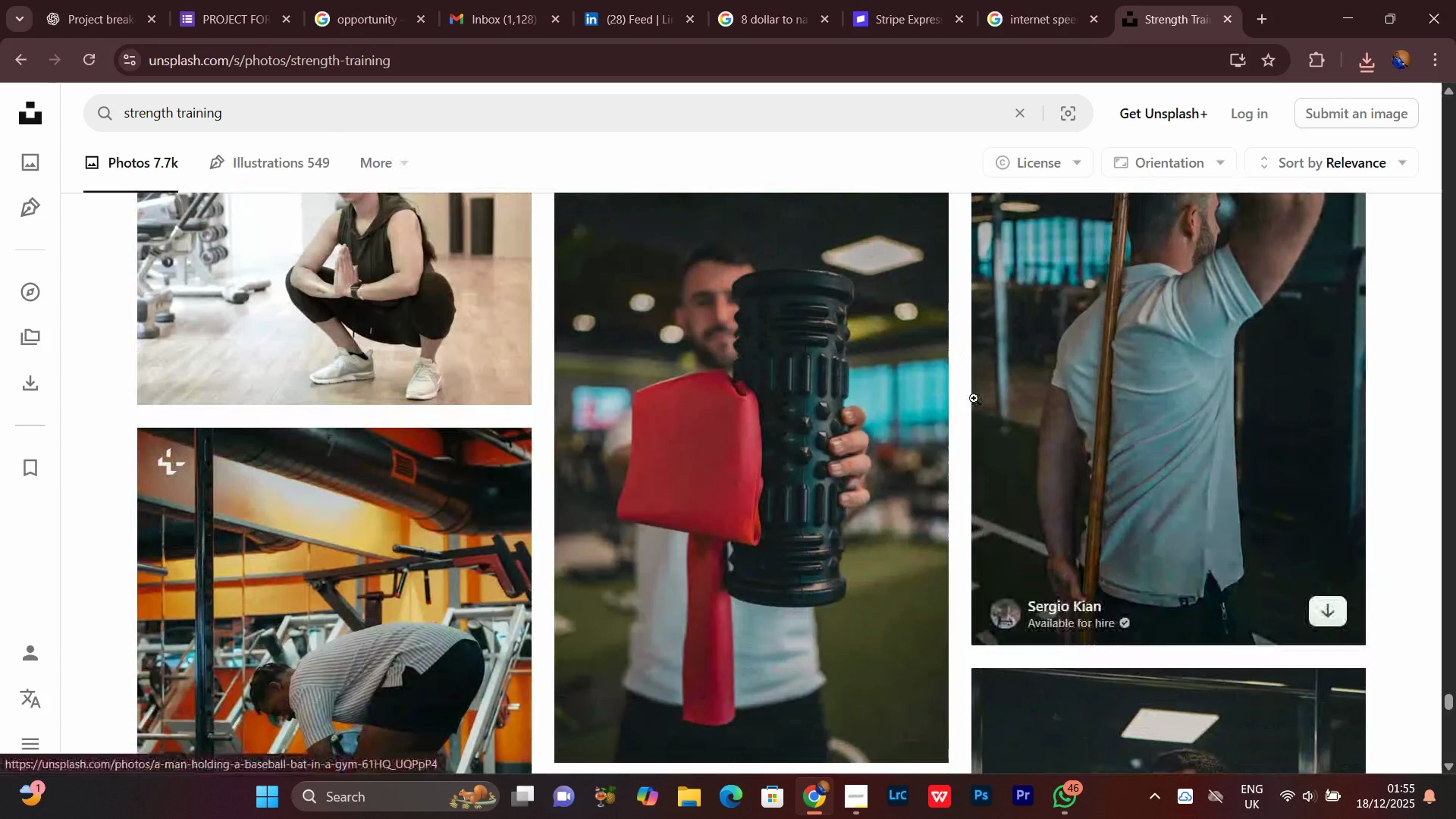 
scroll: coordinate [968, 398], scroll_direction: down, amount: 6.0
 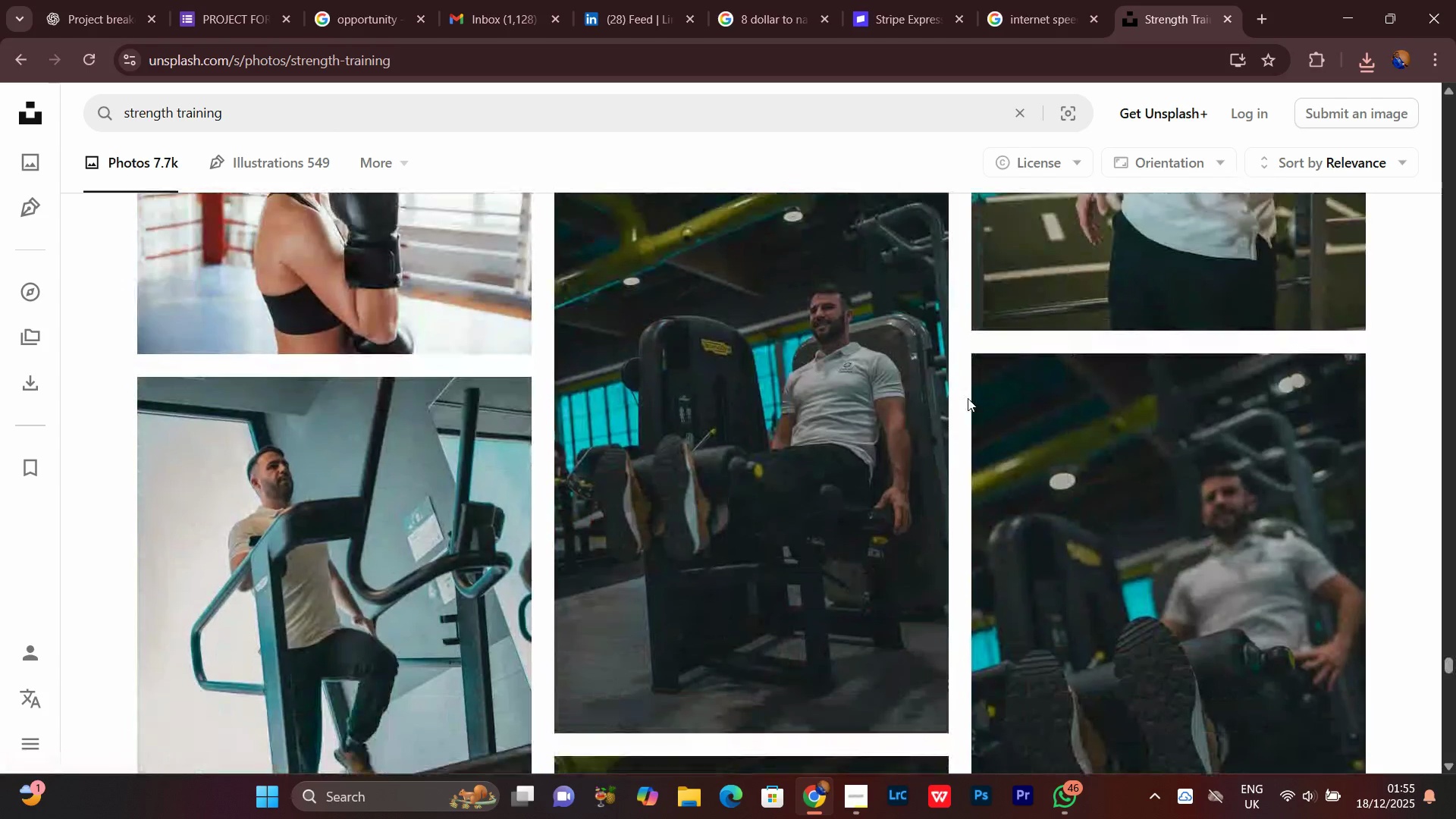 
scroll: coordinate [965, 400], scroll_direction: none, amount: 0.0
 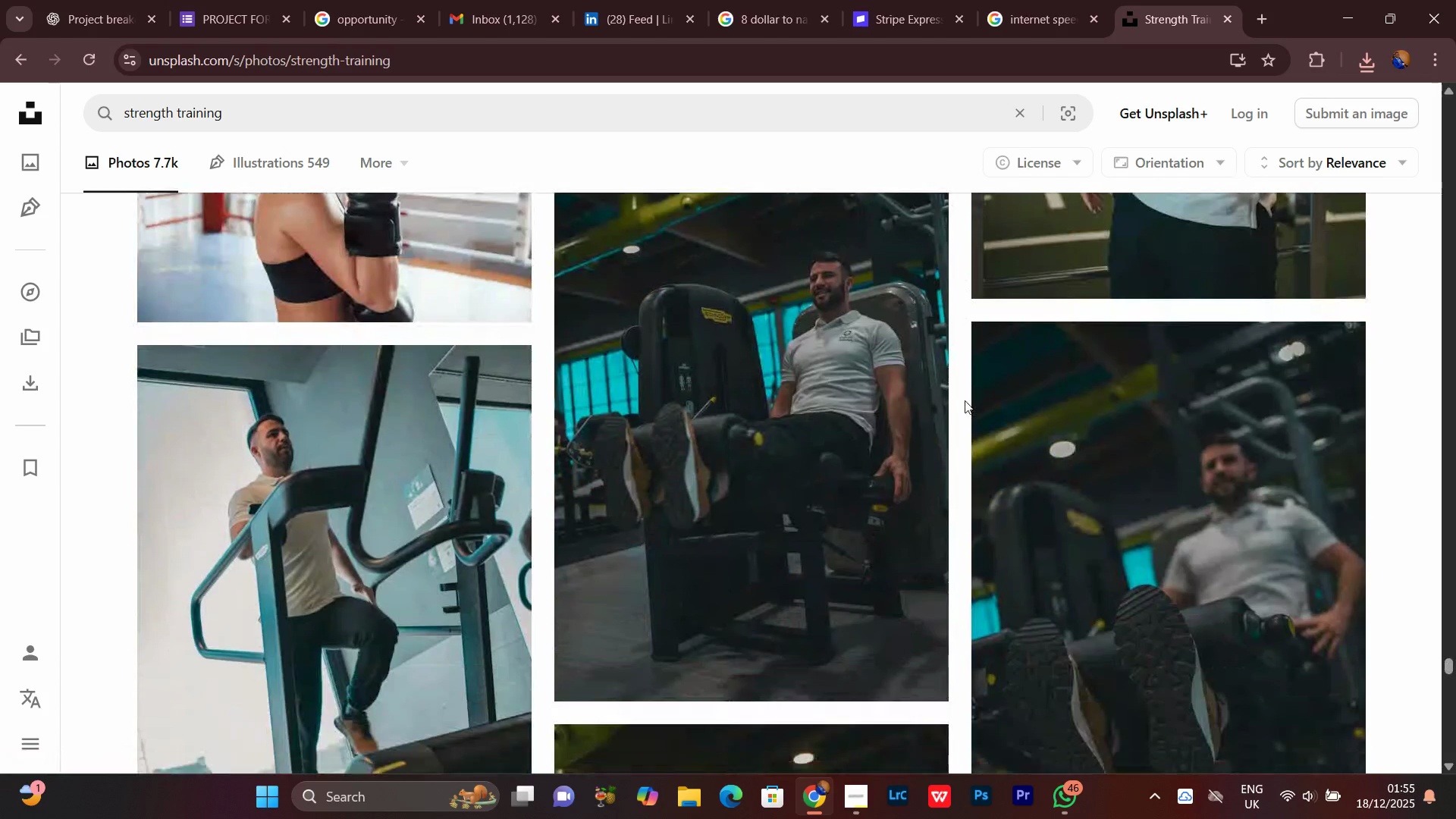 
scroll: coordinate [965, 400], scroll_direction: down, amount: 3.0
 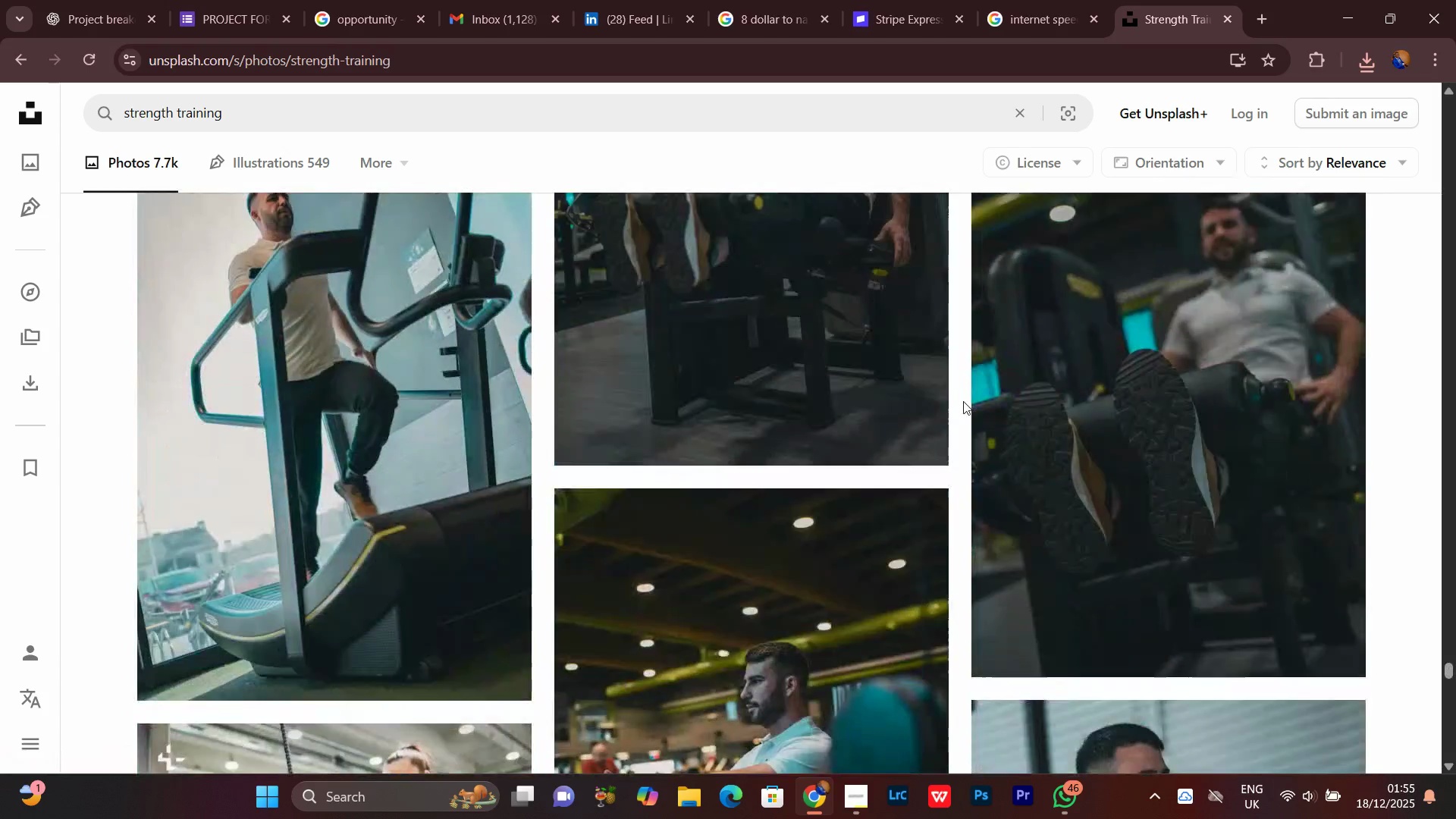 
scroll: coordinate [963, 401], scroll_direction: none, amount: 0.0
 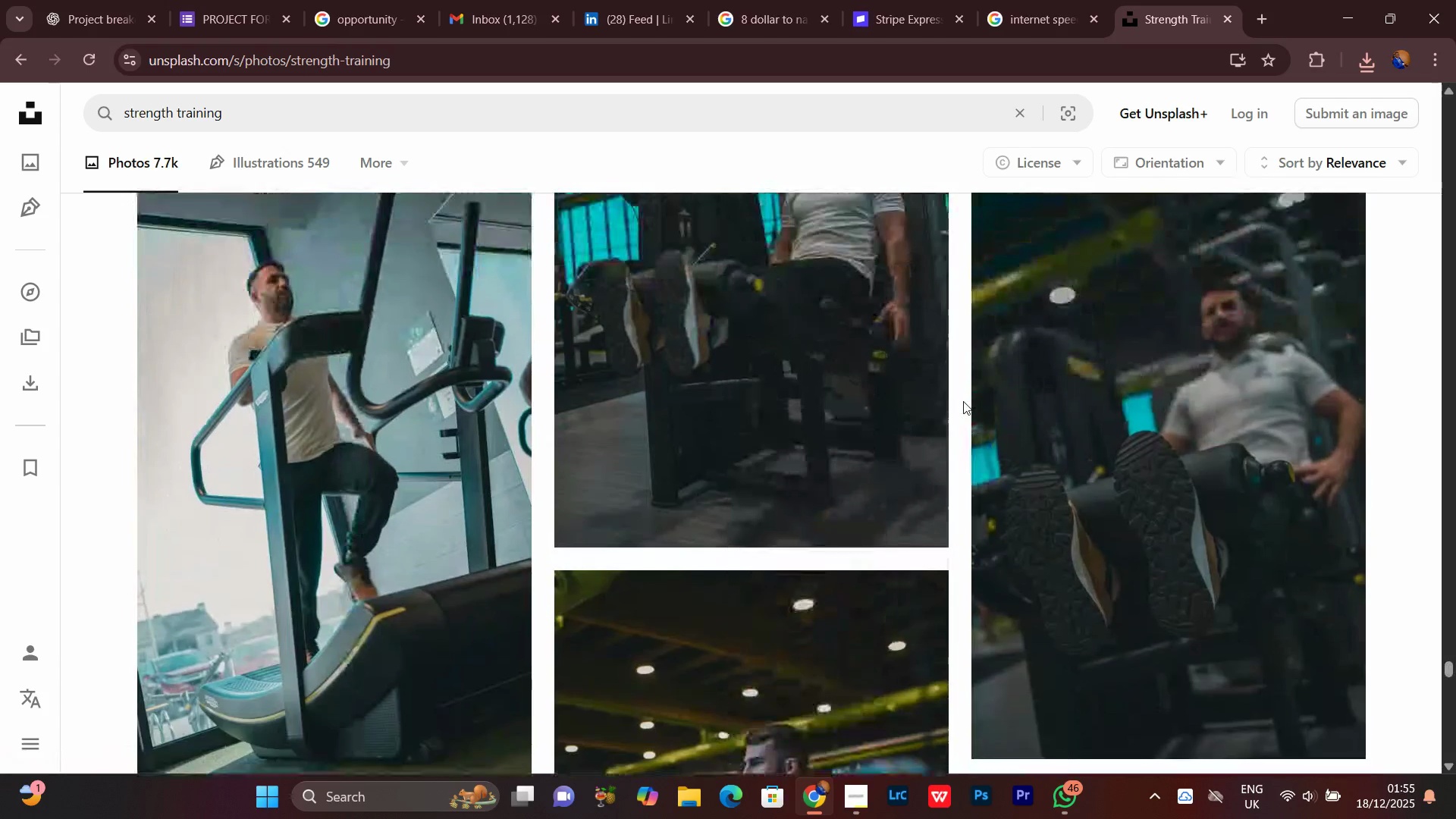 
scroll: coordinate [962, 402], scroll_direction: up, amount: 5.0
 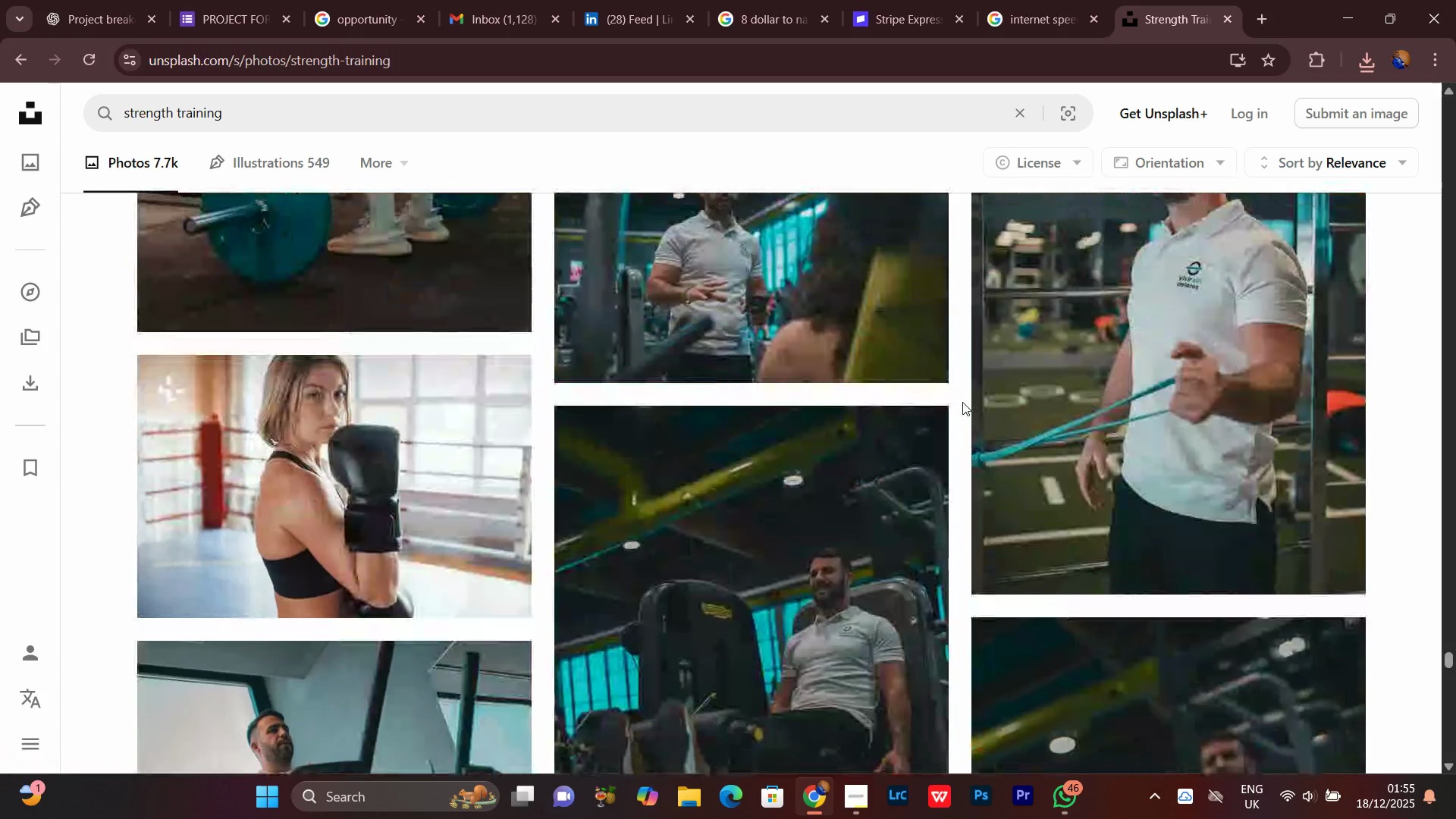 
scroll: coordinate [961, 403], scroll_direction: down, amount: 4.0
 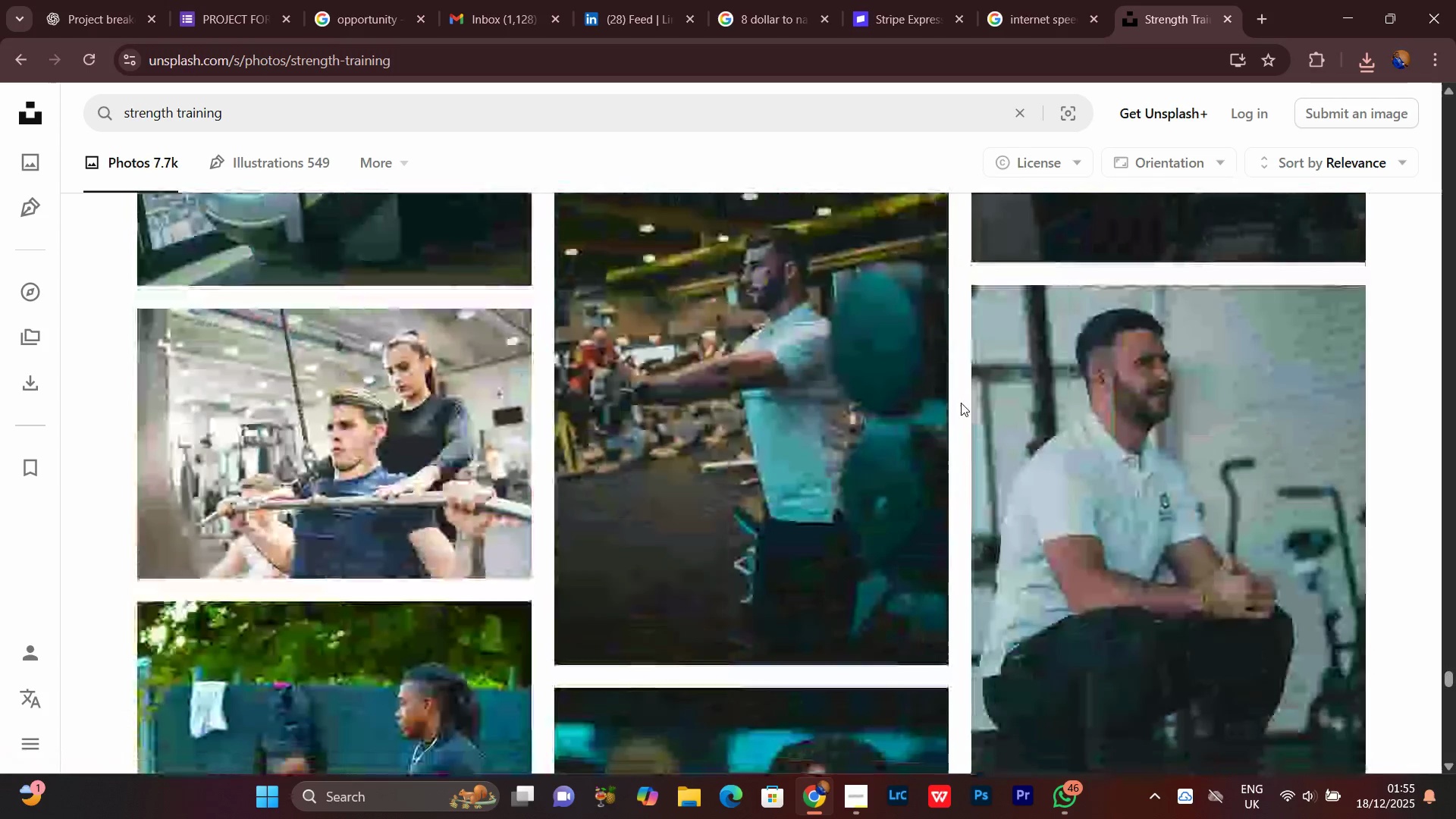 
scroll: coordinate [961, 403], scroll_direction: none, amount: 0.0
 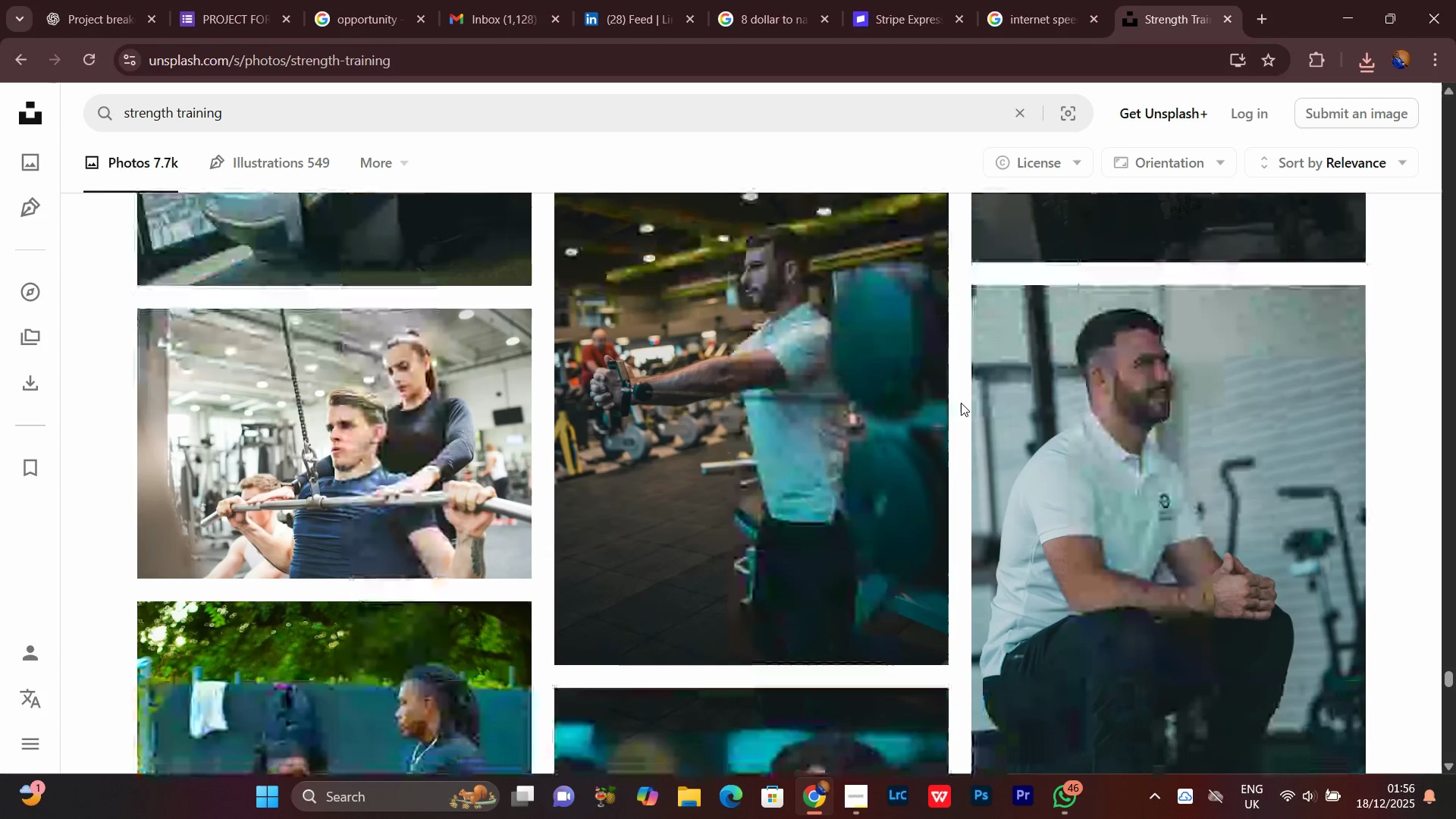 
scroll: coordinate [961, 403], scroll_direction: down, amount: 5.0
 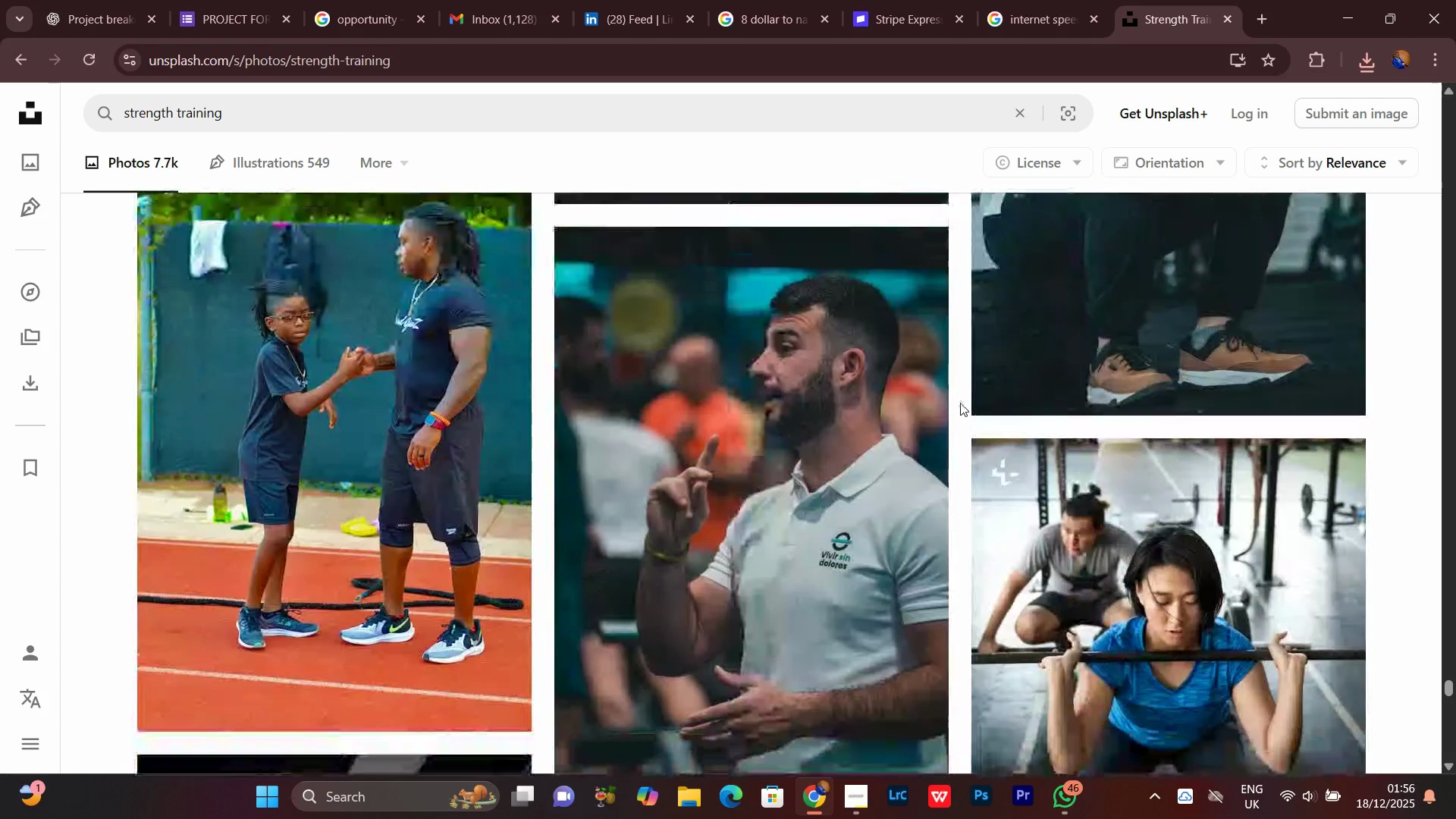 
scroll: coordinate [960, 403], scroll_direction: none, amount: 0.0
 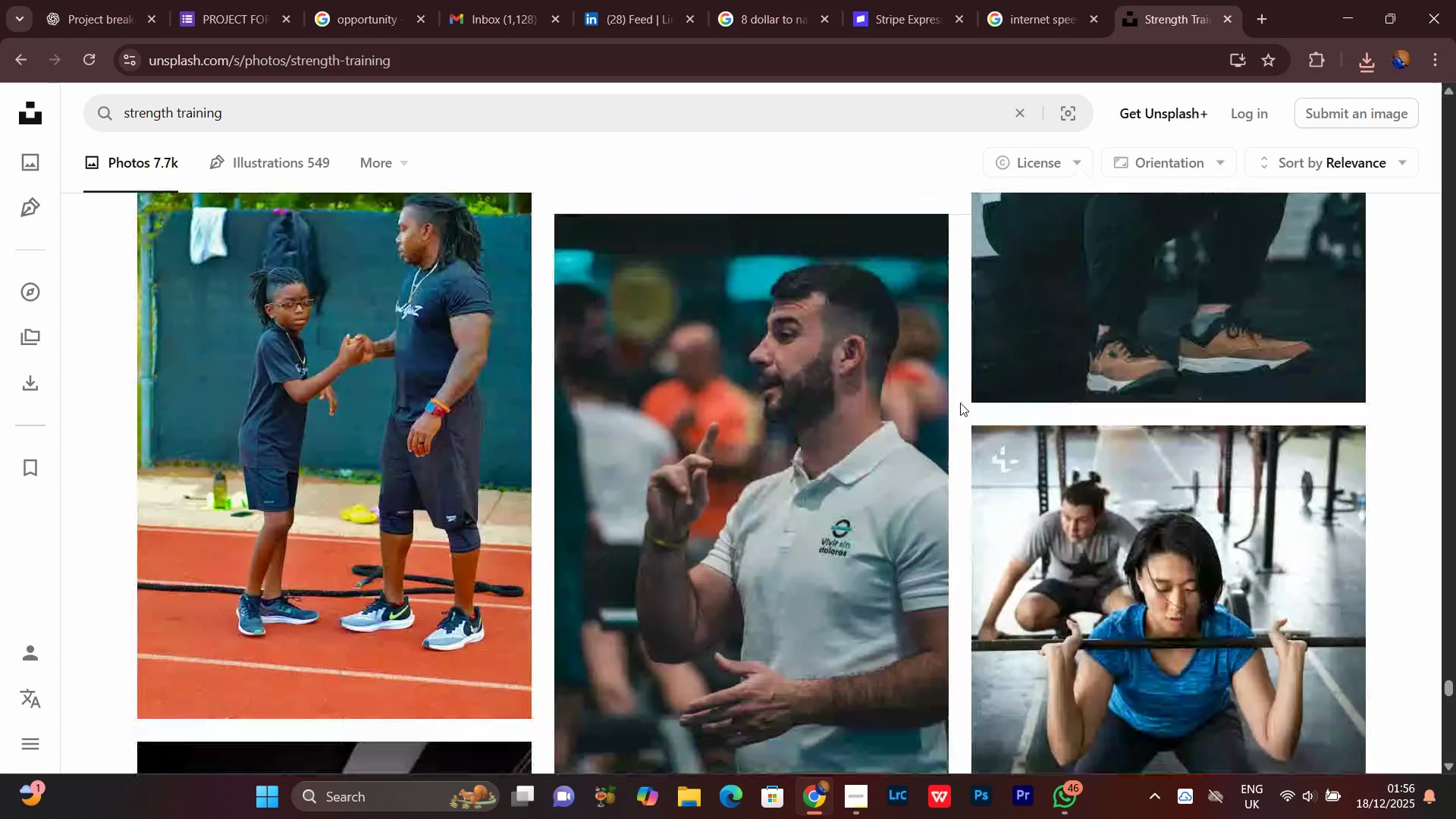 
scroll: coordinate [960, 403], scroll_direction: down, amount: 5.0
 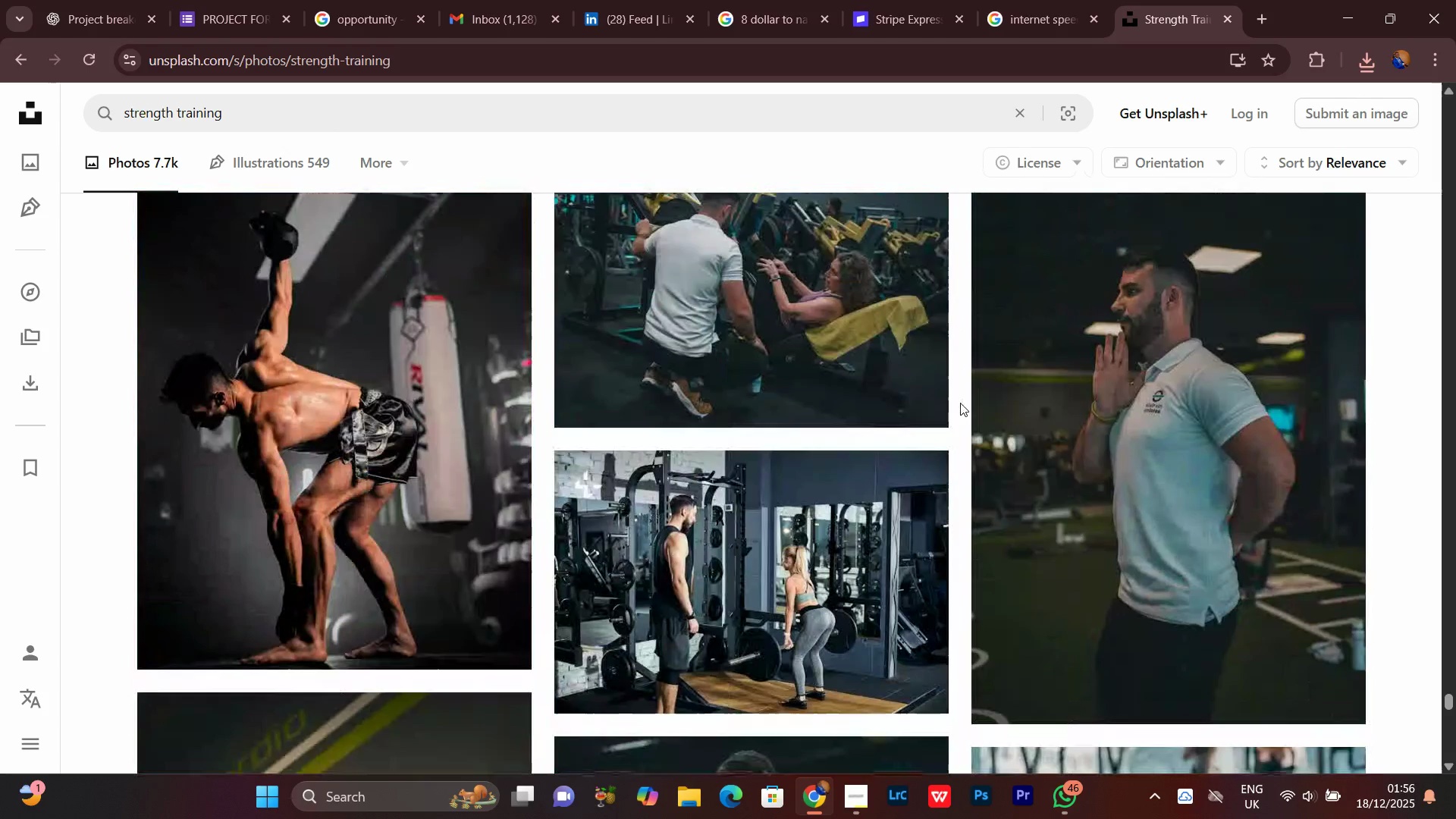 
scroll: coordinate [960, 403], scroll_direction: up, amount: 1.0
 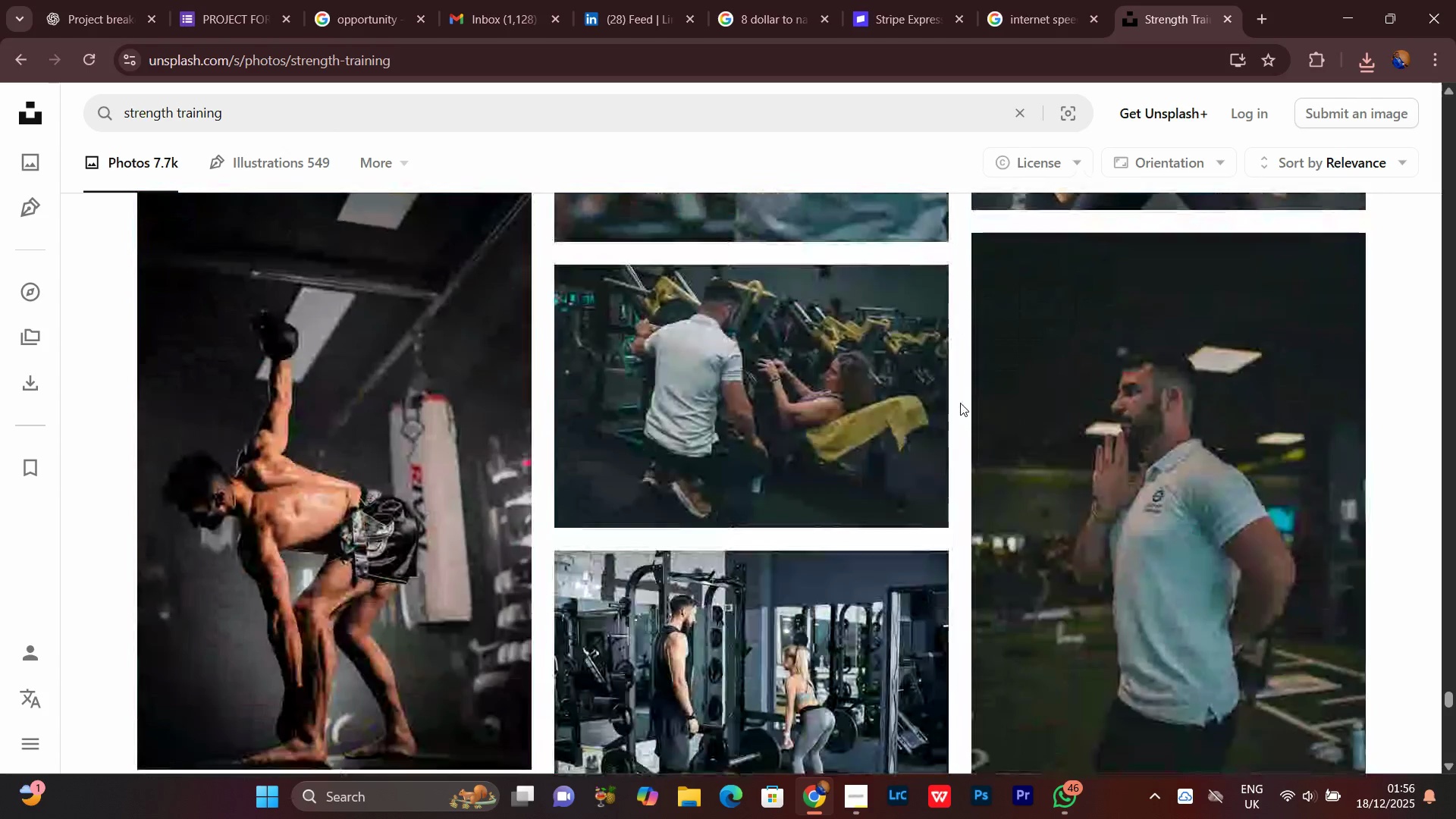 
scroll: coordinate [959, 403], scroll_direction: none, amount: 0.0
 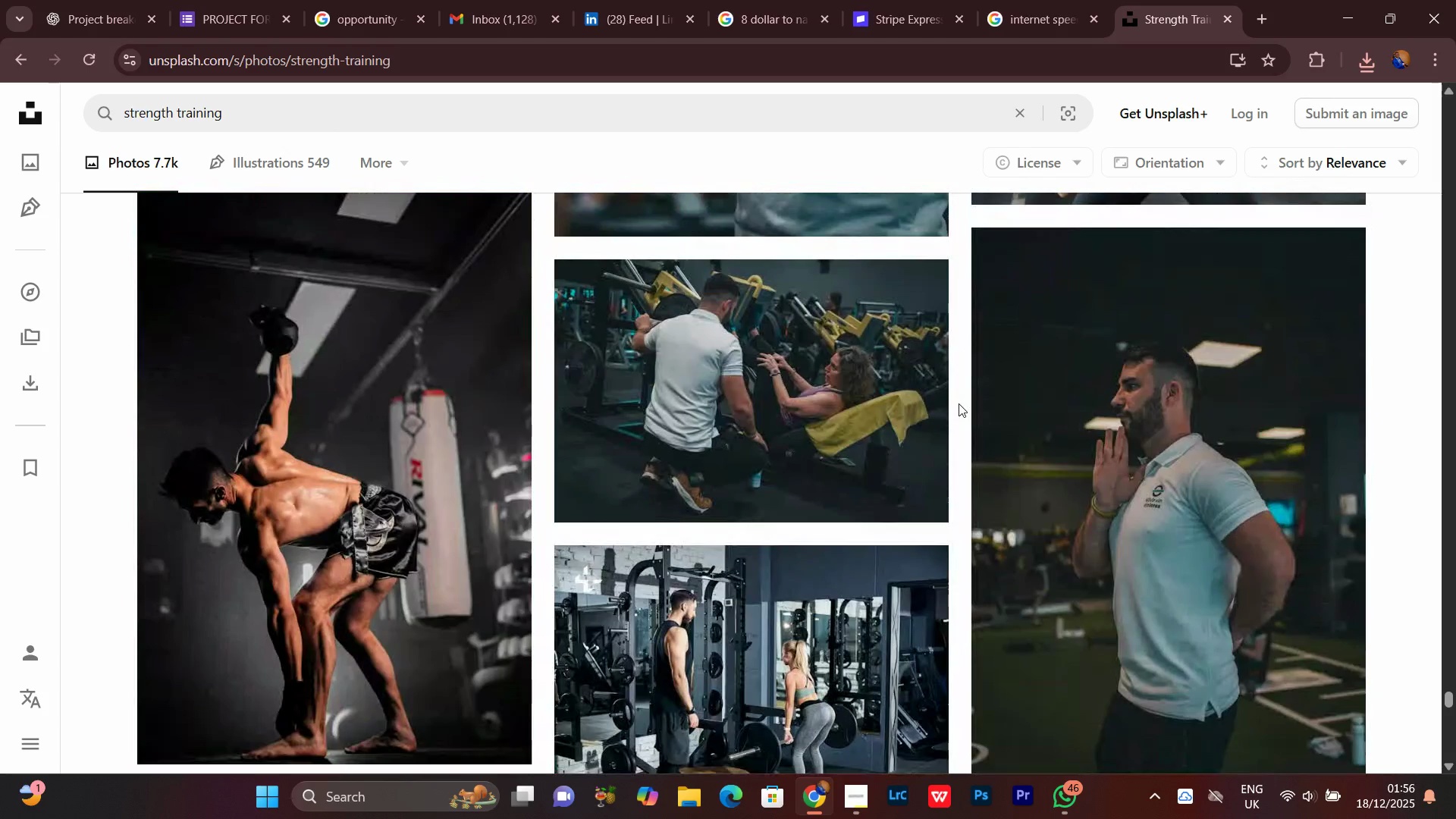 
scroll: coordinate [958, 404], scroll_direction: down, amount: 7.0
 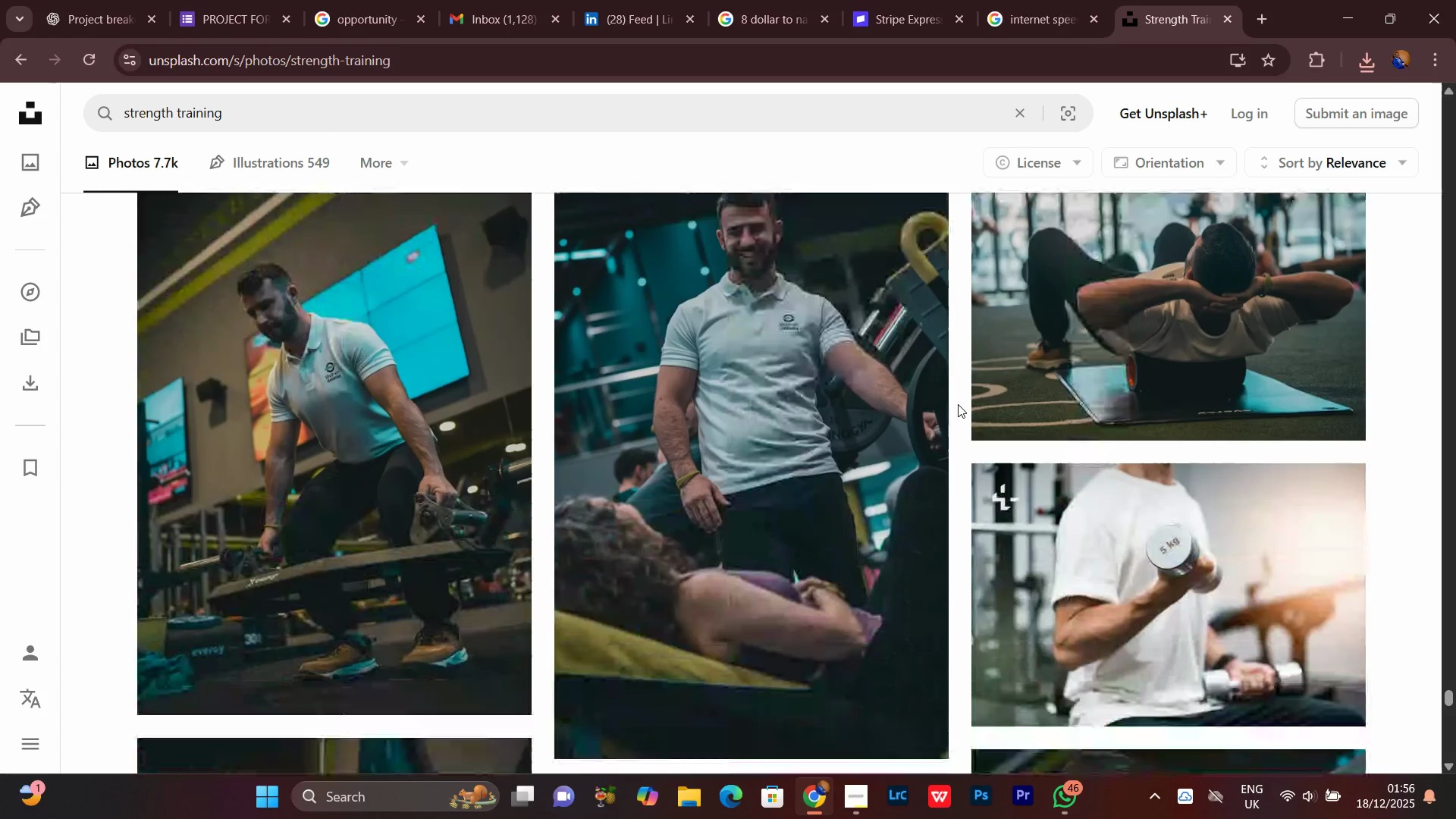 
scroll: coordinate [958, 404], scroll_direction: up, amount: 6.0
 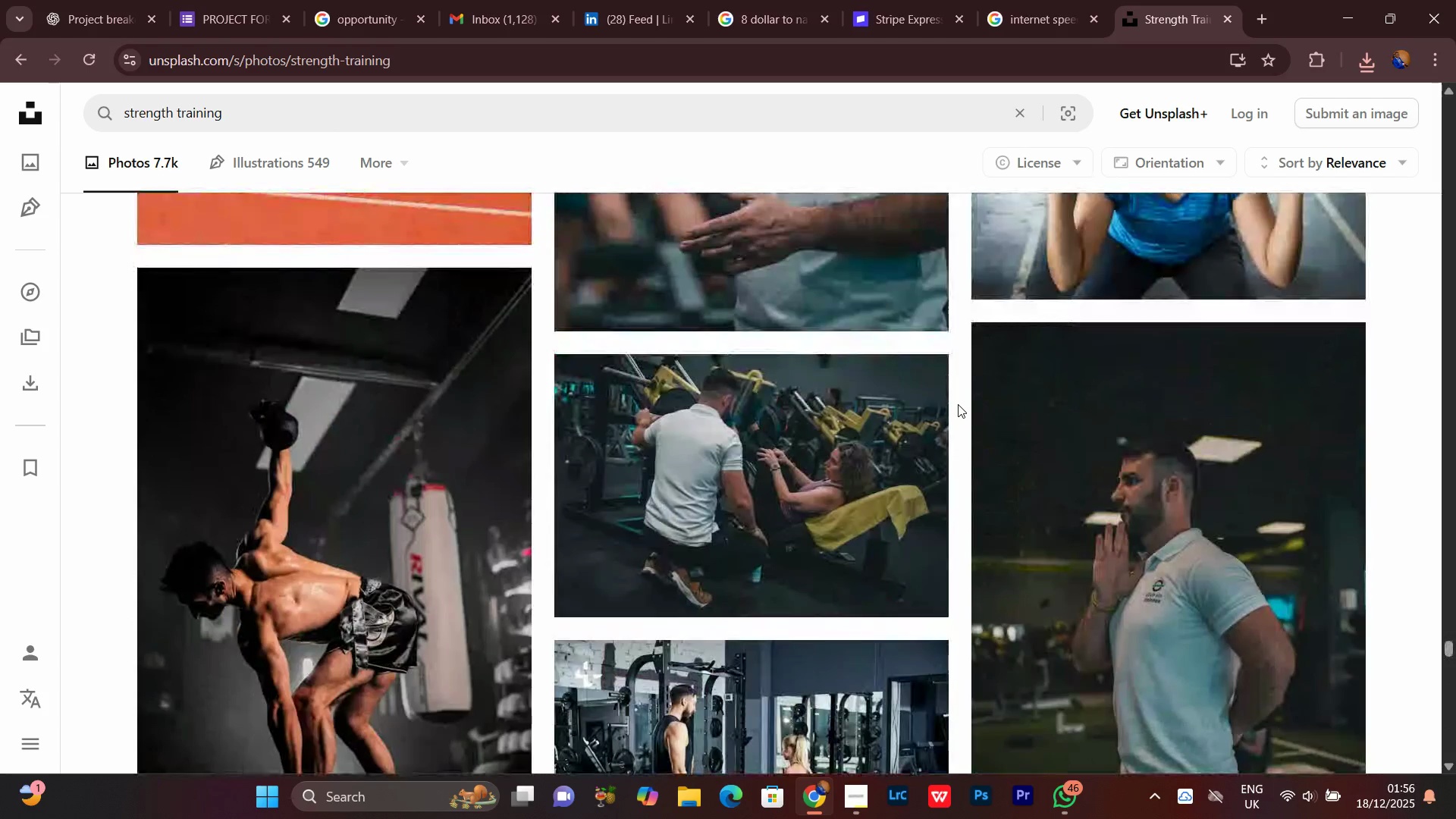 
scroll: coordinate [958, 404], scroll_direction: none, amount: 0.0
 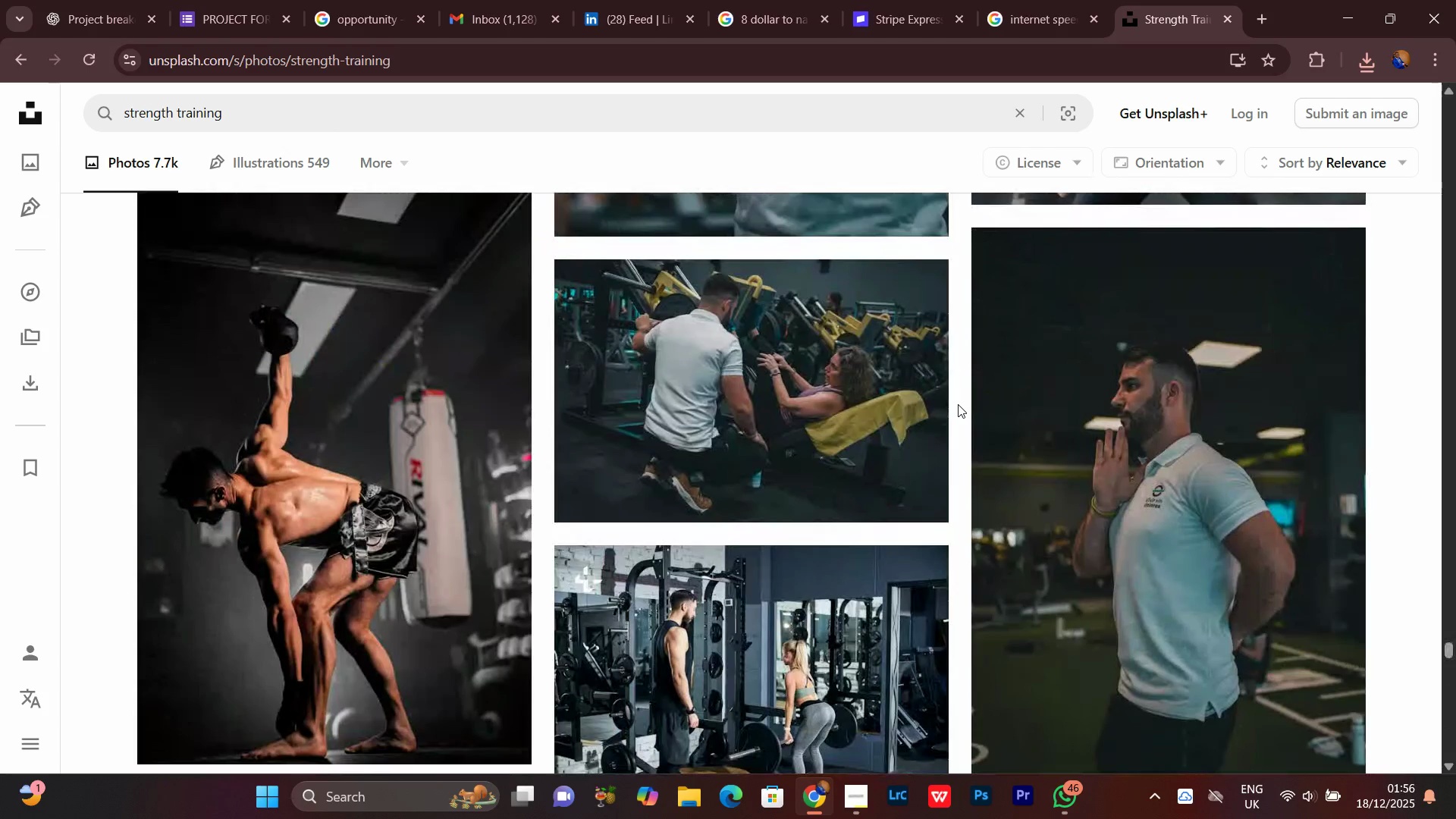 
scroll: coordinate [956, 406], scroll_direction: down, amount: 13.0
 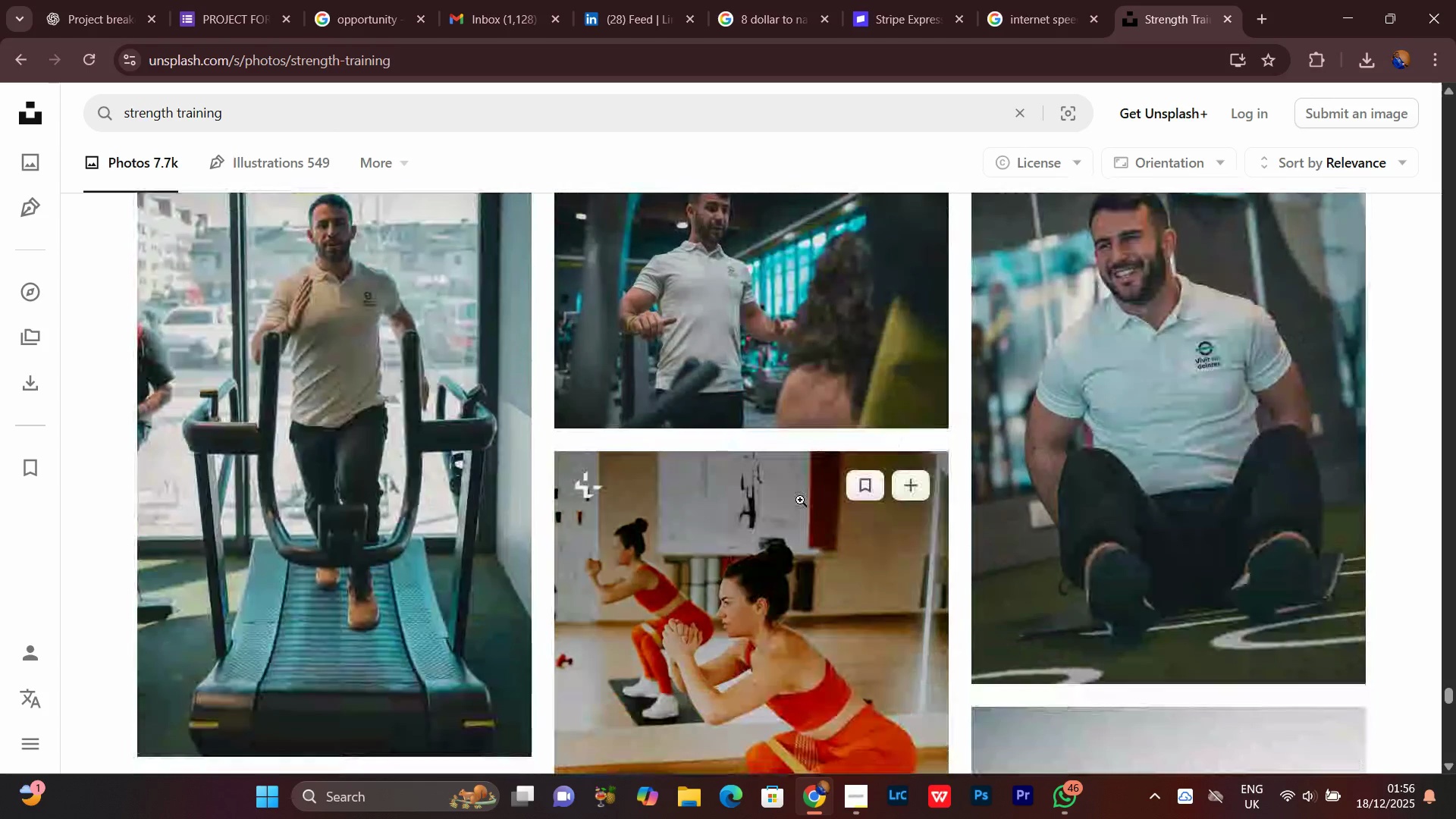 
left_click([499, 721])
 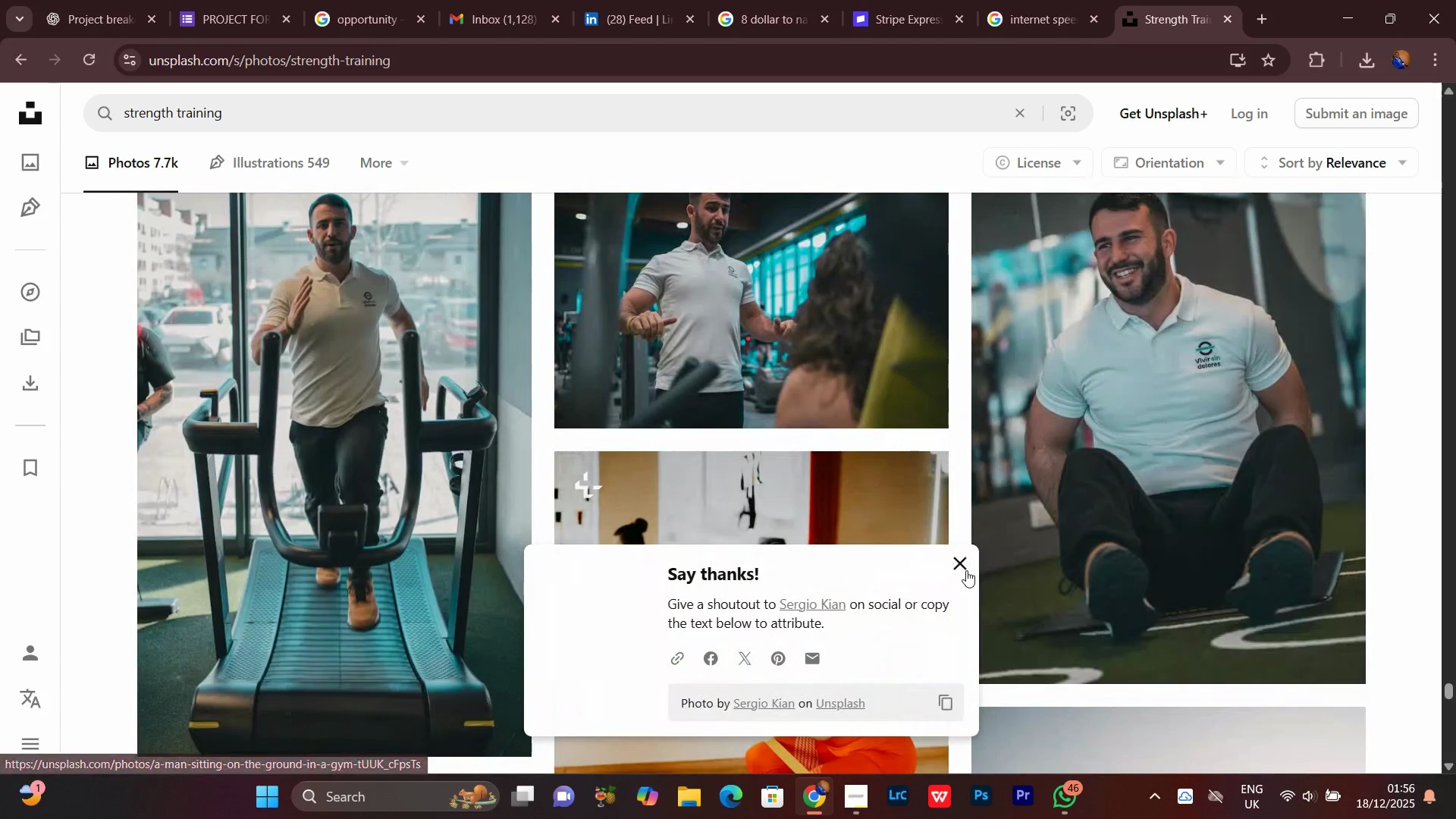 
left_click([963, 567])
 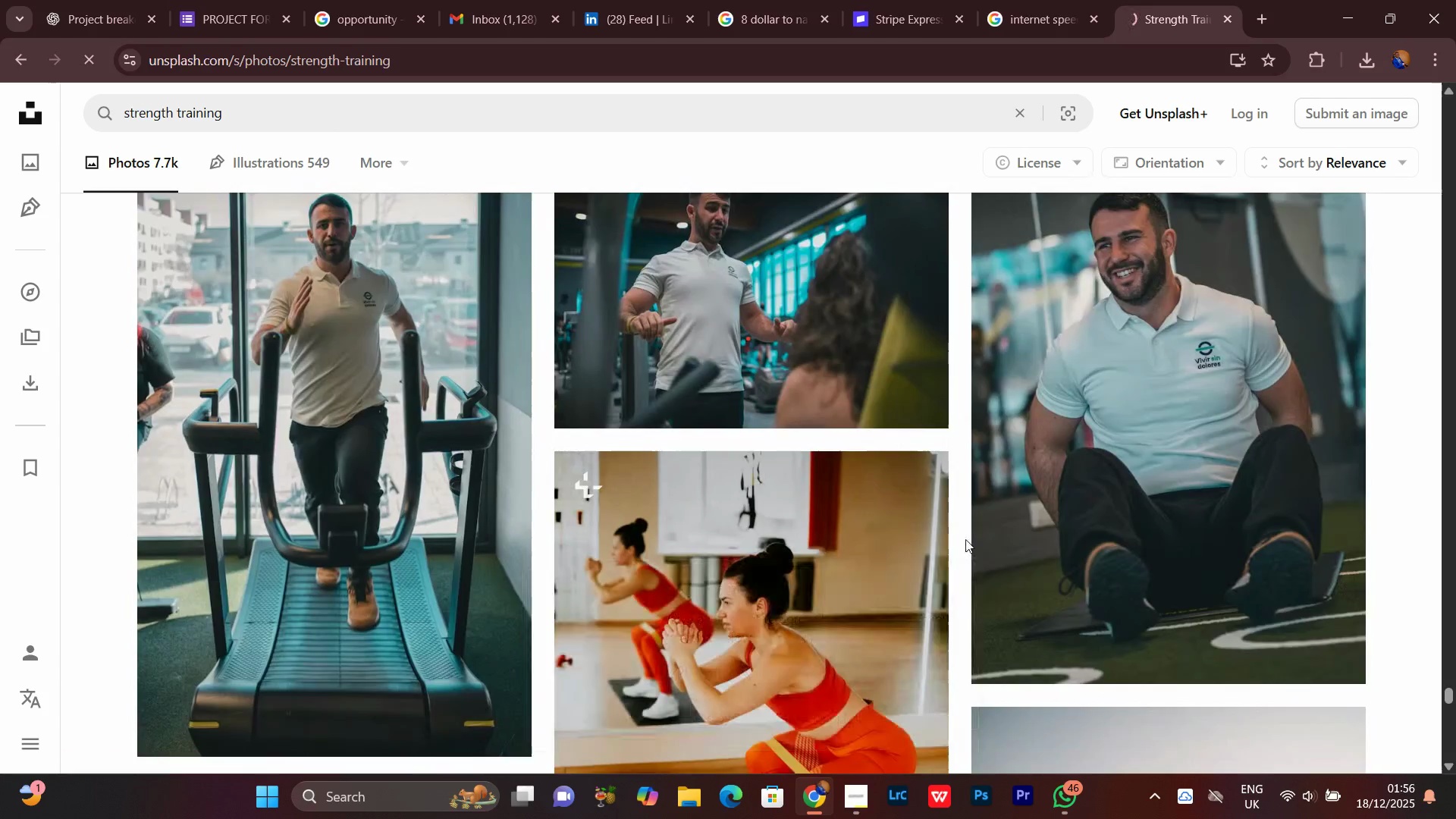 
scroll: coordinate [965, 539], scroll_direction: down, amount: 4.0
 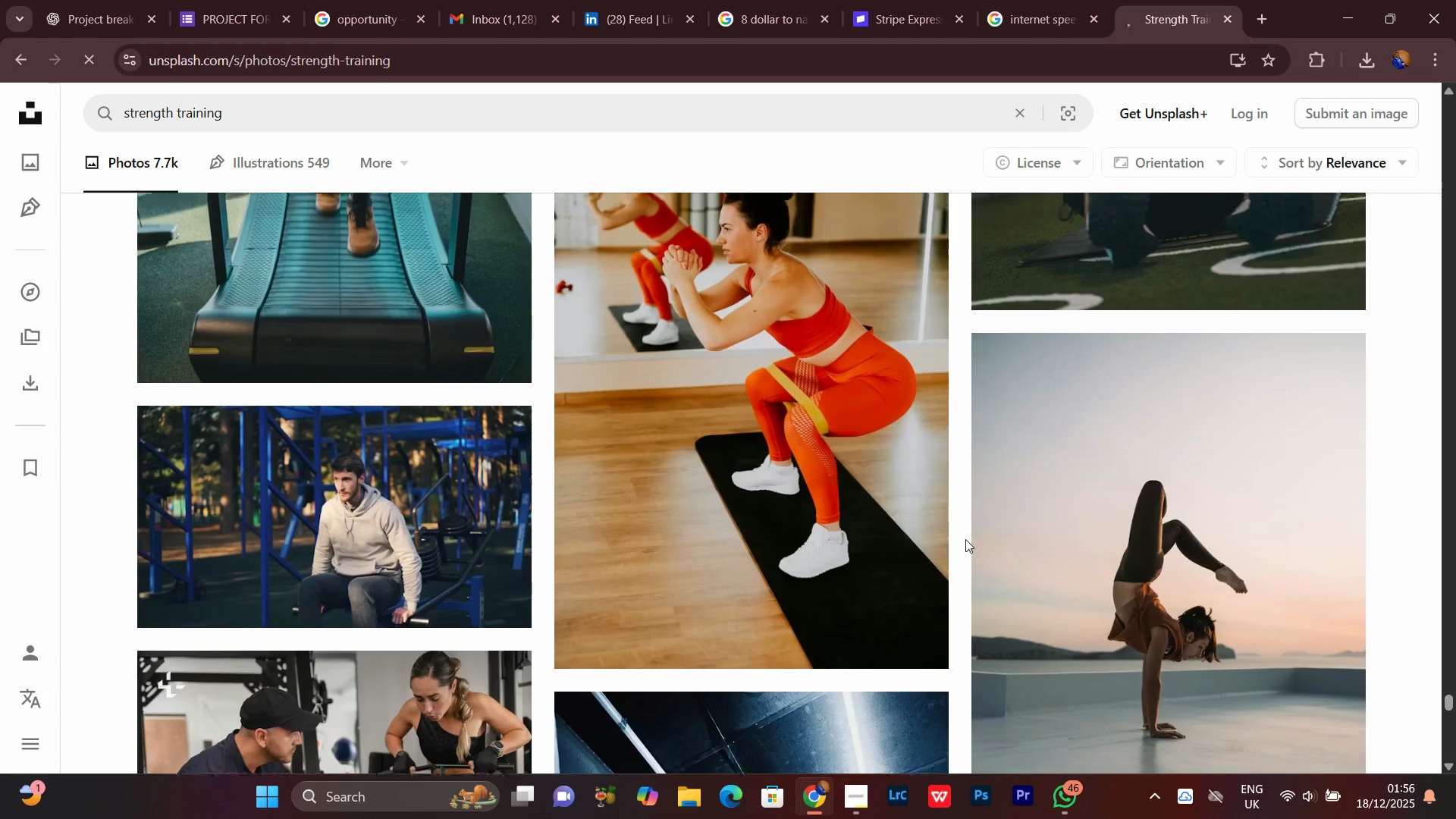 
scroll: coordinate [965, 539], scroll_direction: none, amount: 0.0
 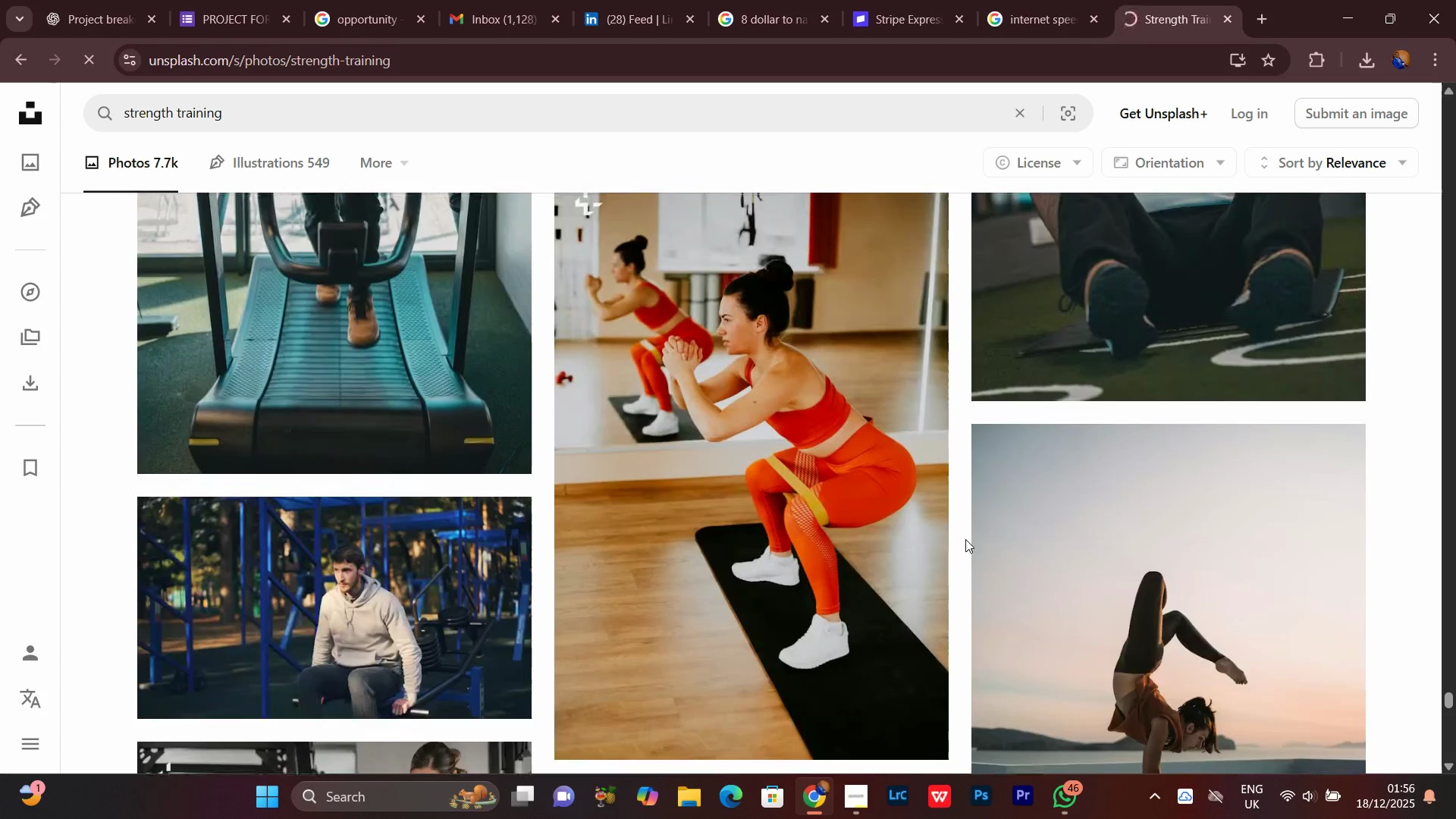 
scroll: coordinate [928, 548], scroll_direction: down, amount: 18.0
 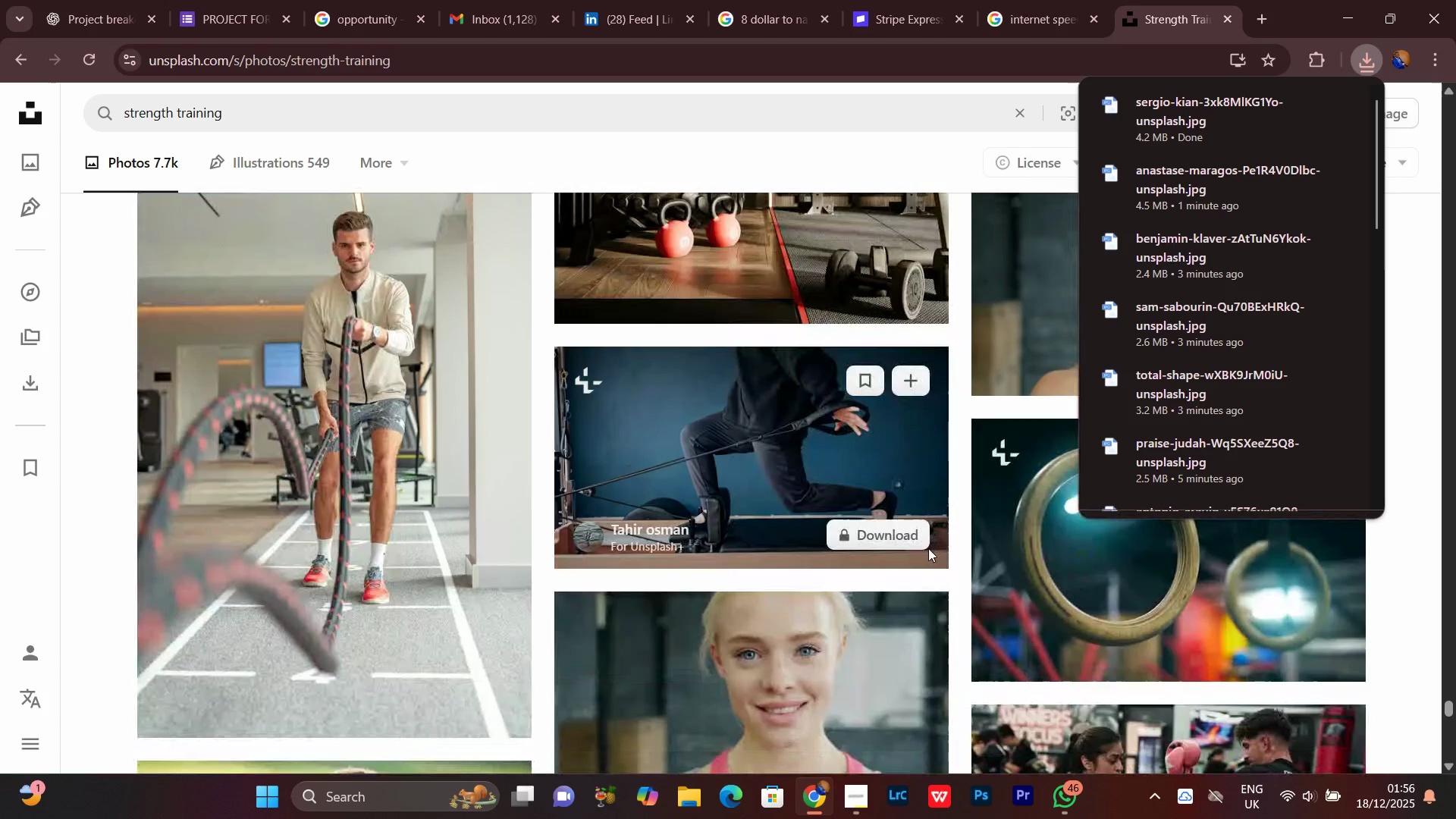 
scroll: coordinate [928, 548], scroll_direction: none, amount: 0.0
 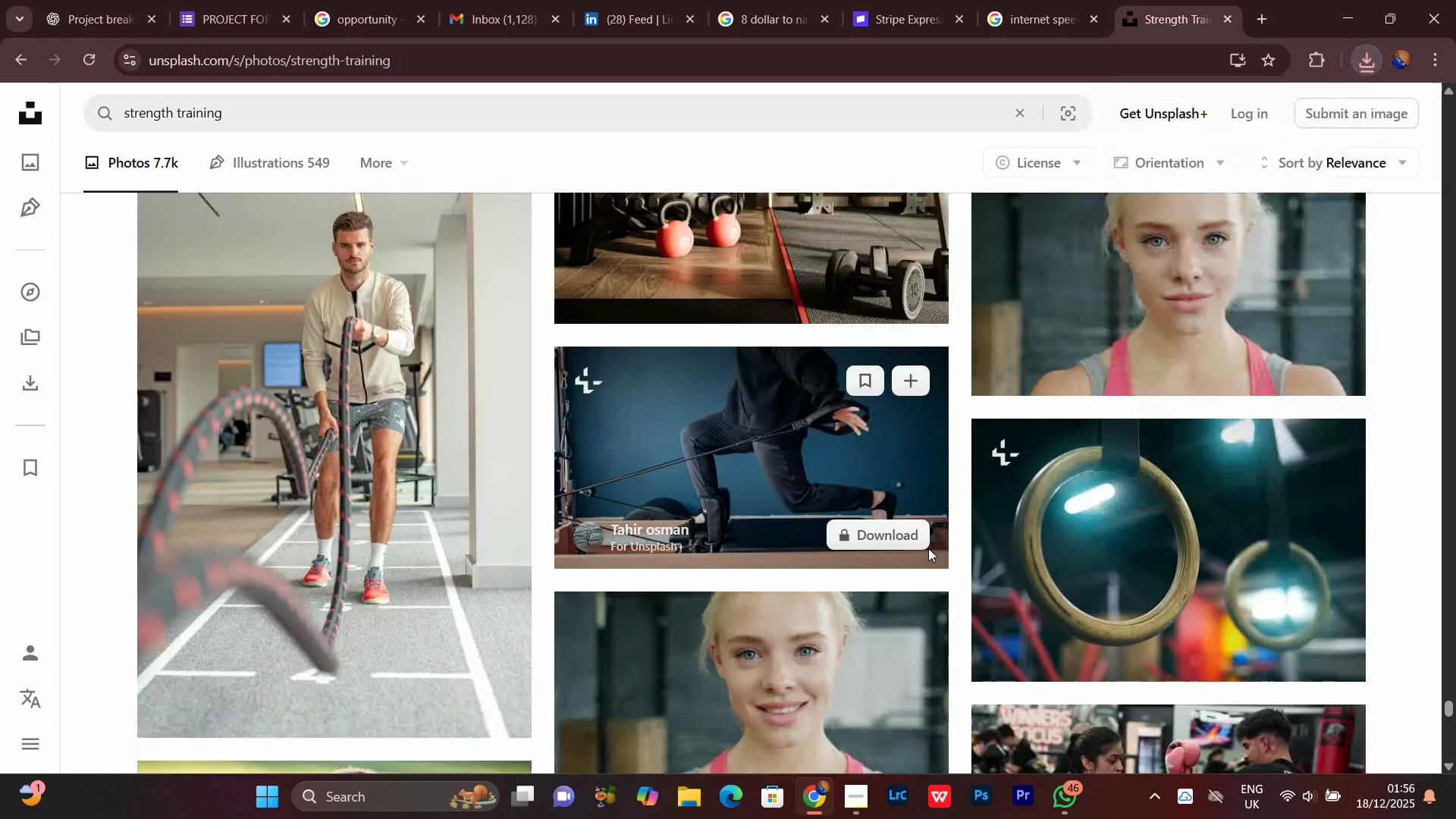 
scroll: coordinate [928, 548], scroll_direction: down, amount: 3.0
 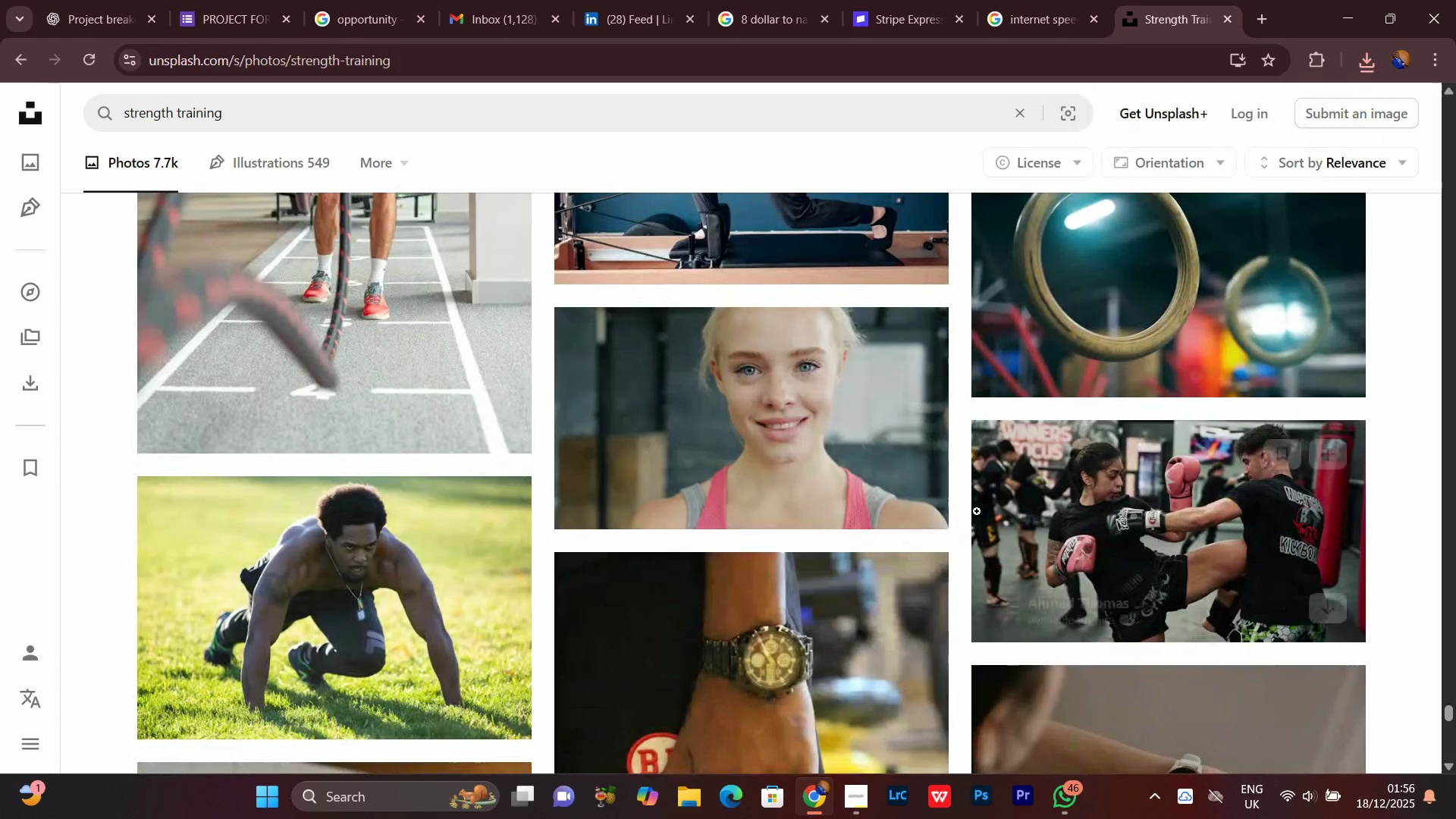 
scroll: coordinate [965, 509], scroll_direction: none, amount: 0.0
 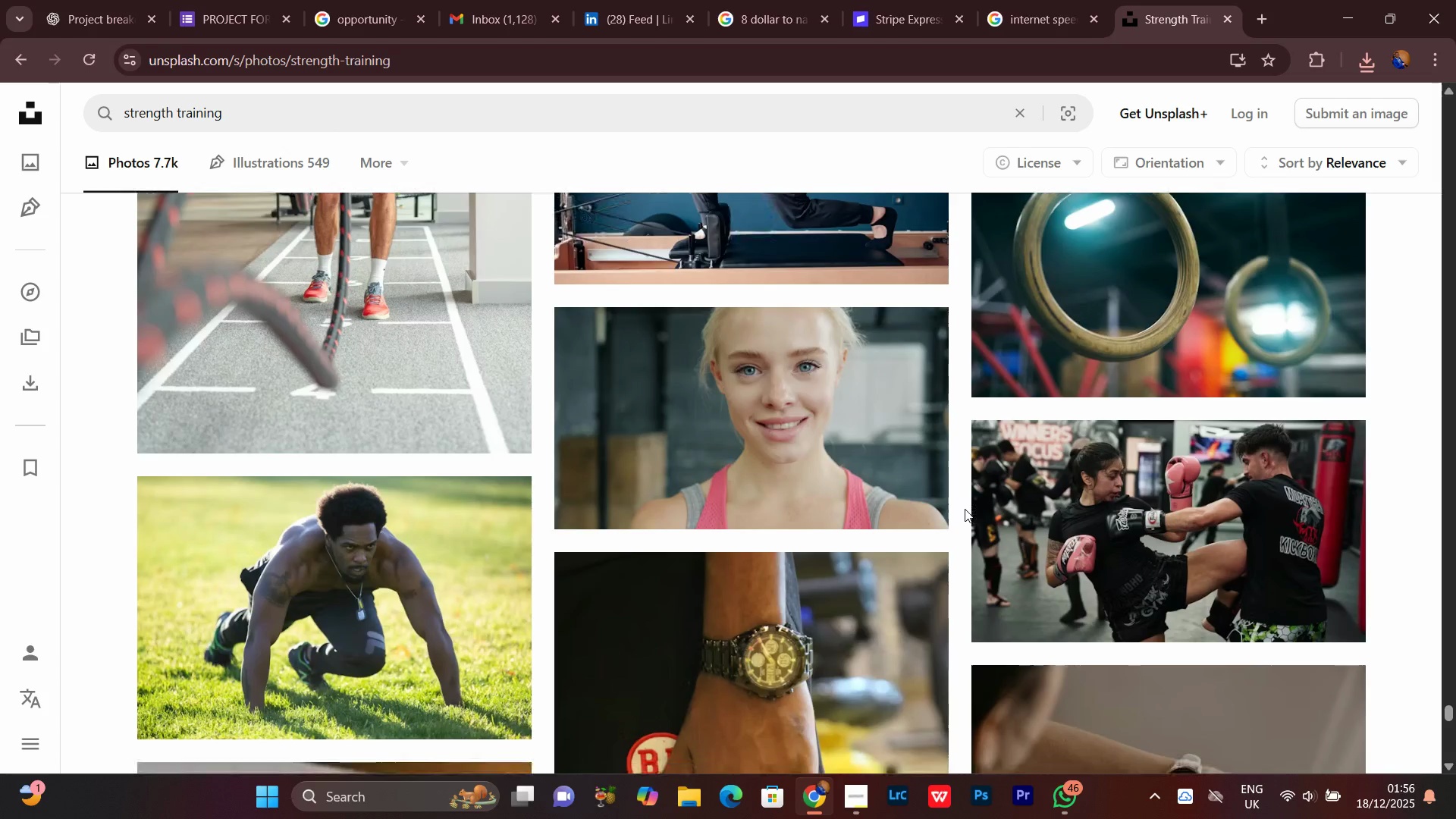 
scroll: coordinate [913, 818], scroll_direction: down, amount: 9.0
 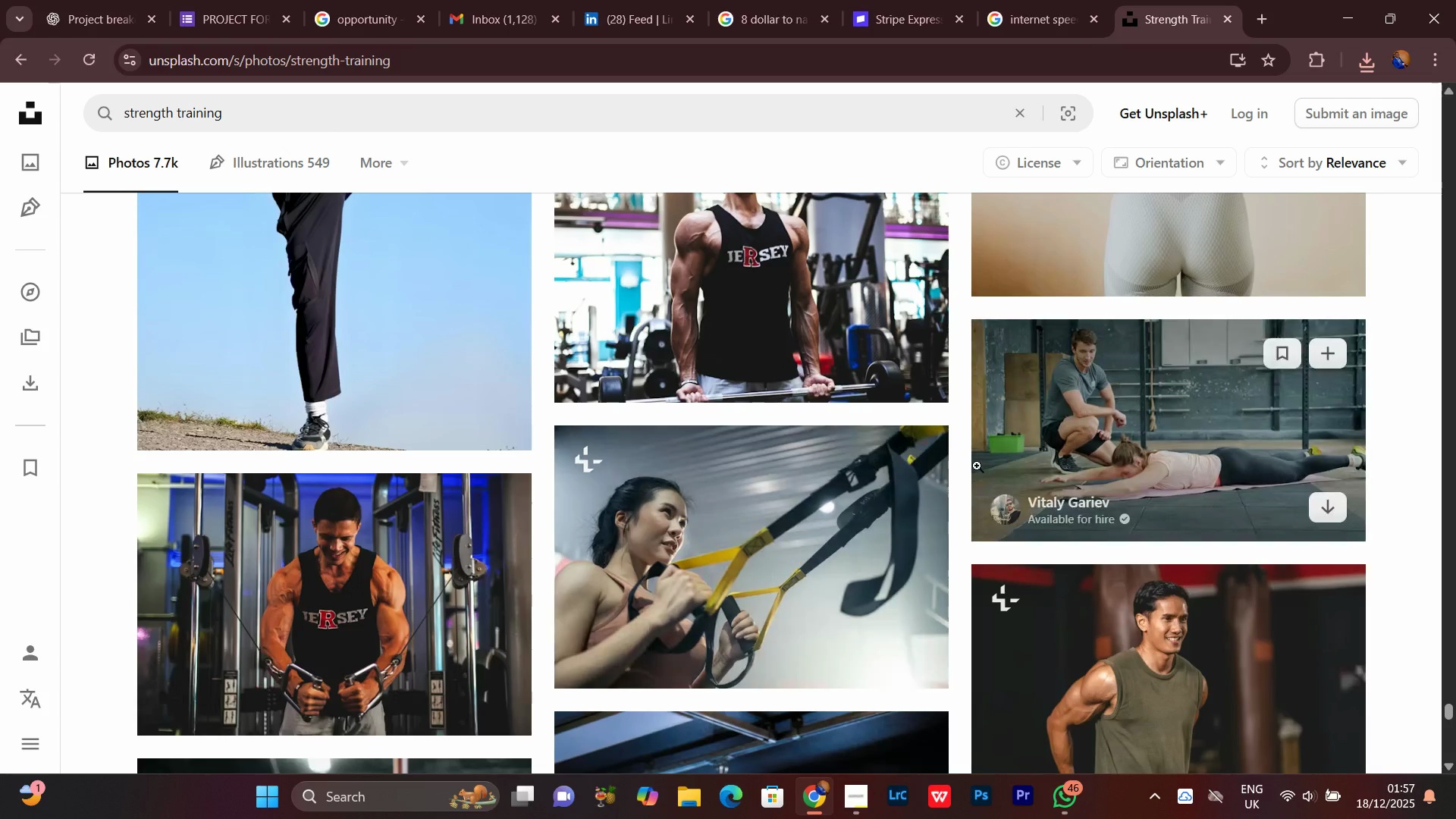 
scroll: coordinate [973, 405], scroll_direction: up, amount: 5.0
 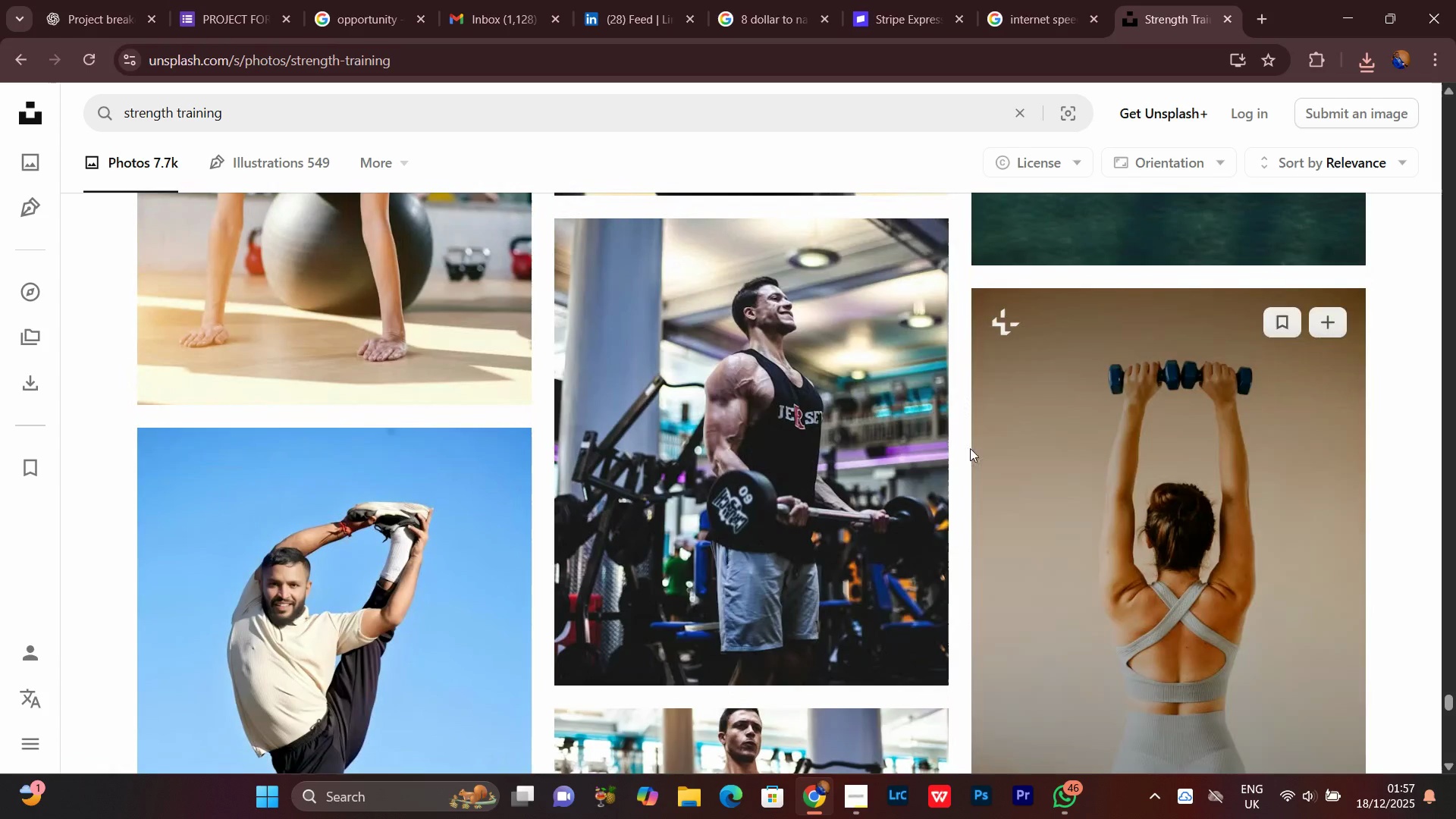 
scroll: coordinate [968, 451], scroll_direction: none, amount: 0.0
 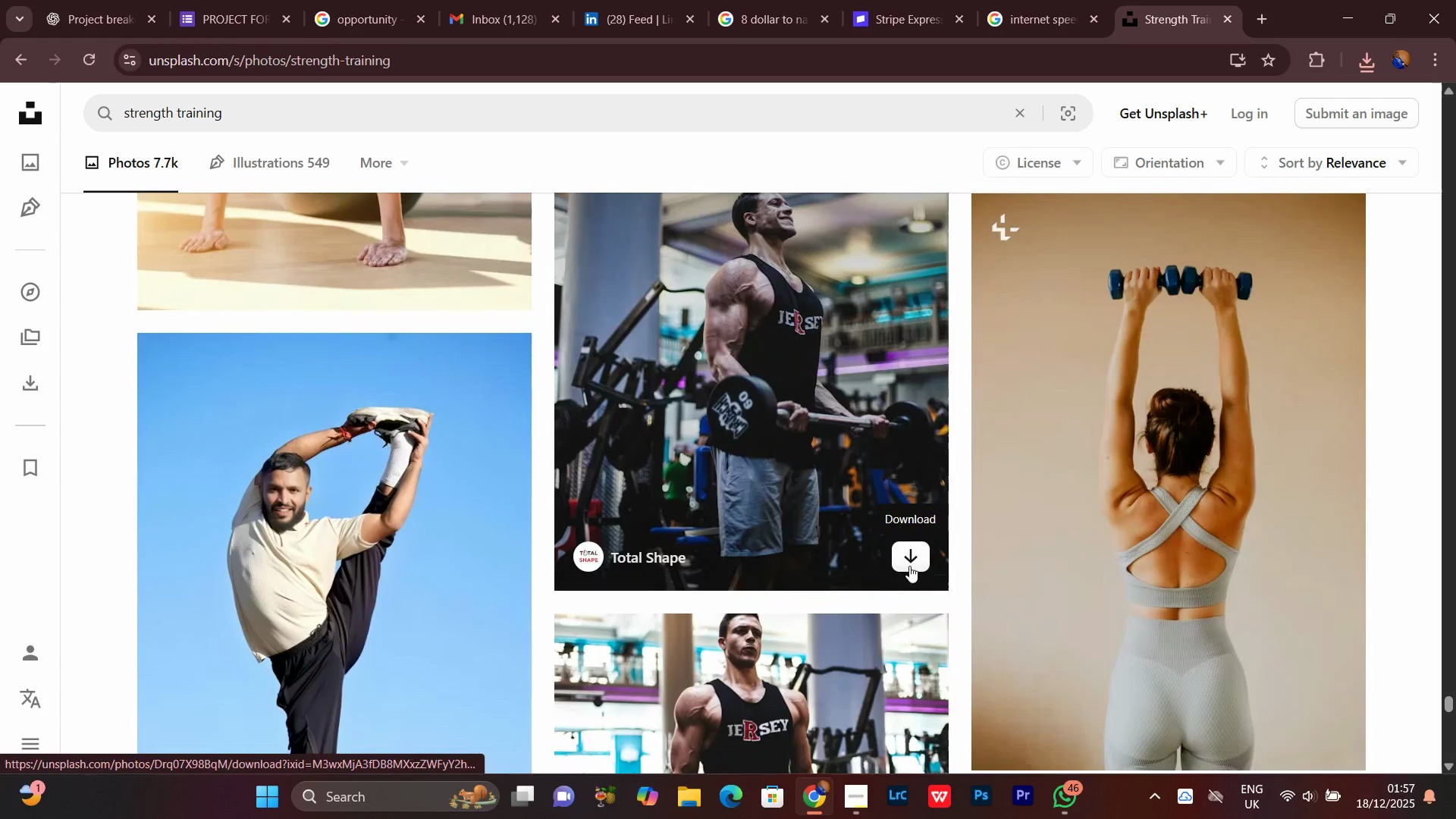 
left_click([909, 562])
 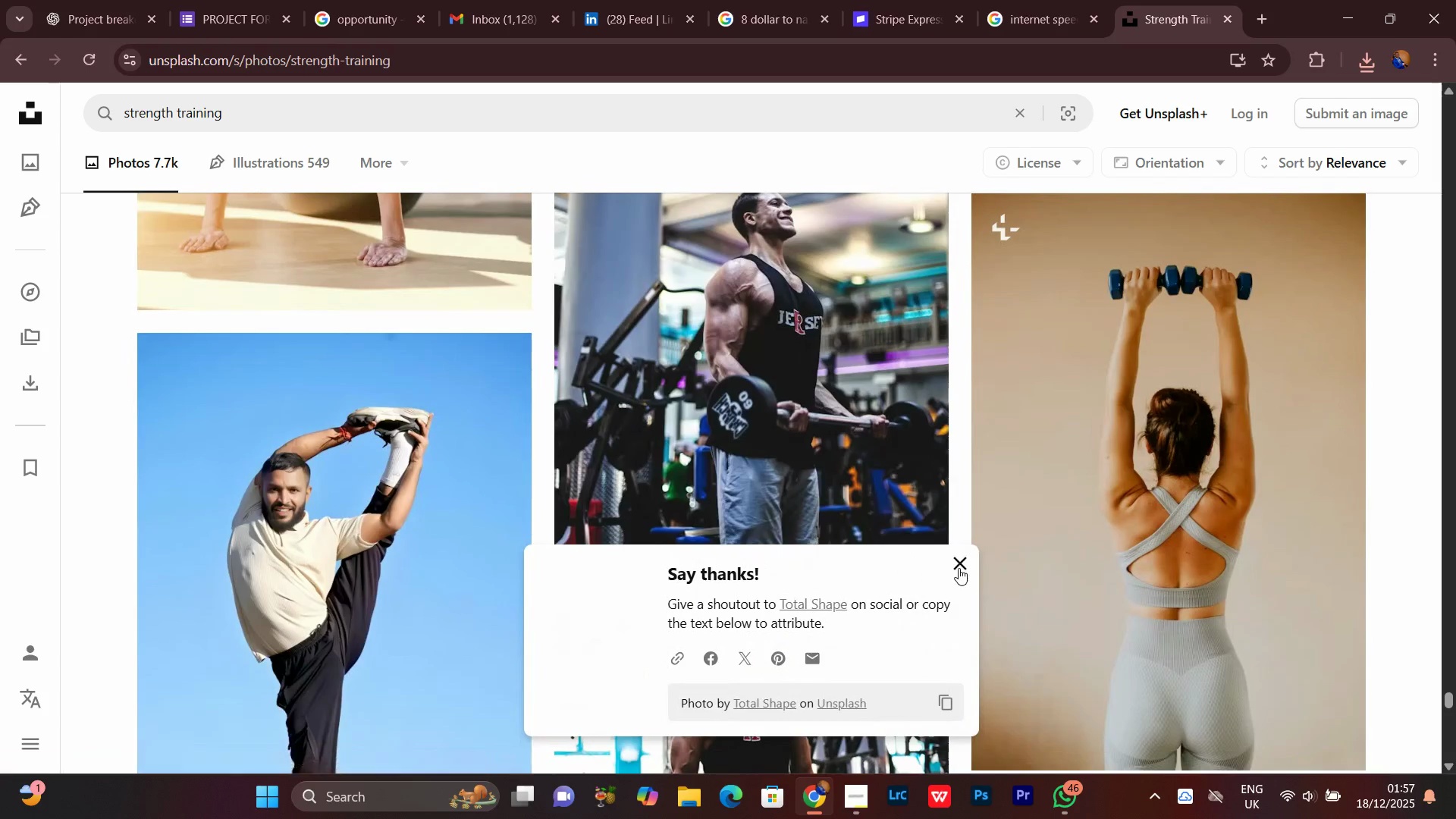 
left_click([958, 567])
 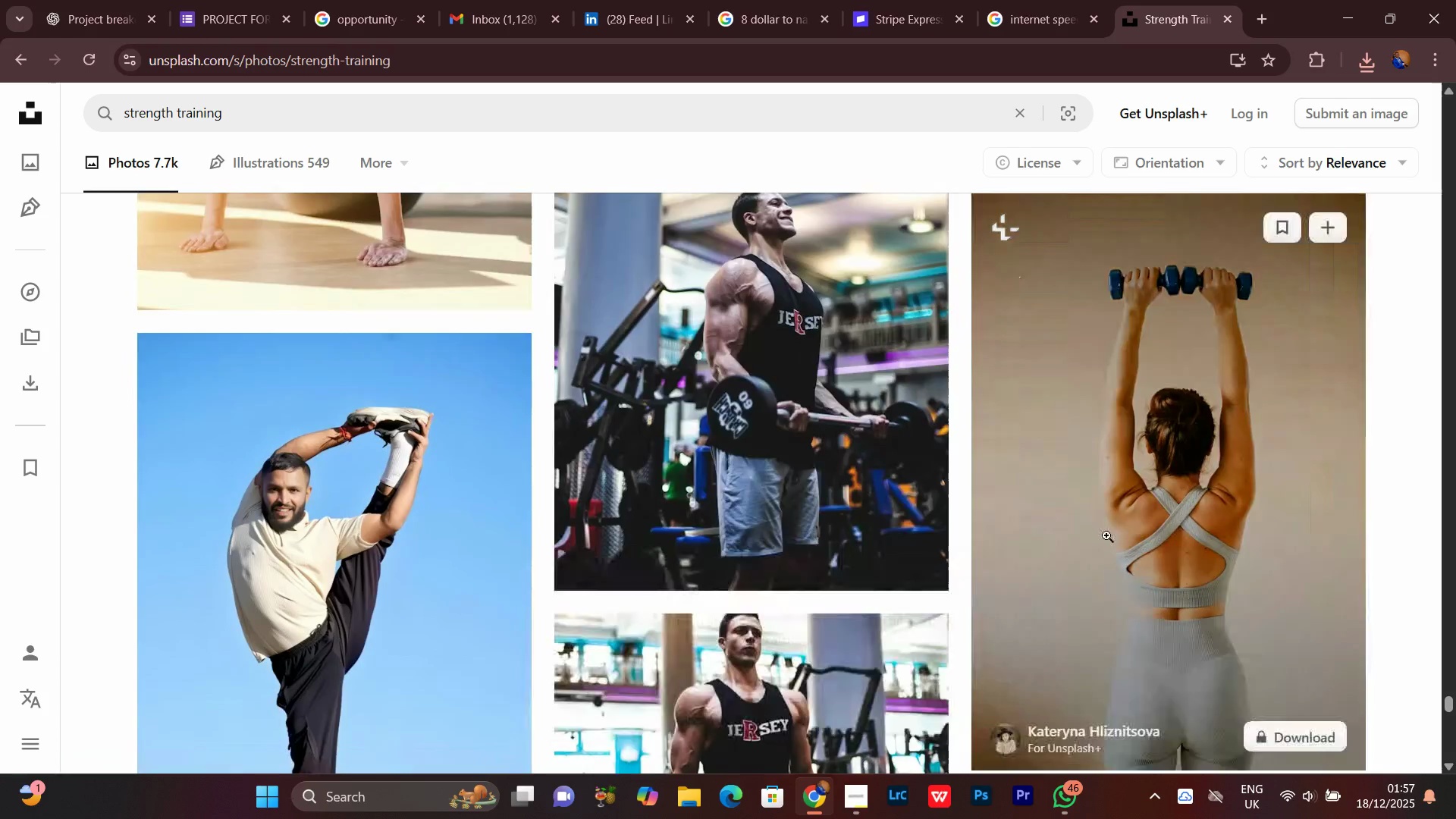 
scroll: coordinate [1046, 610], scroll_direction: down, amount: 18.0
 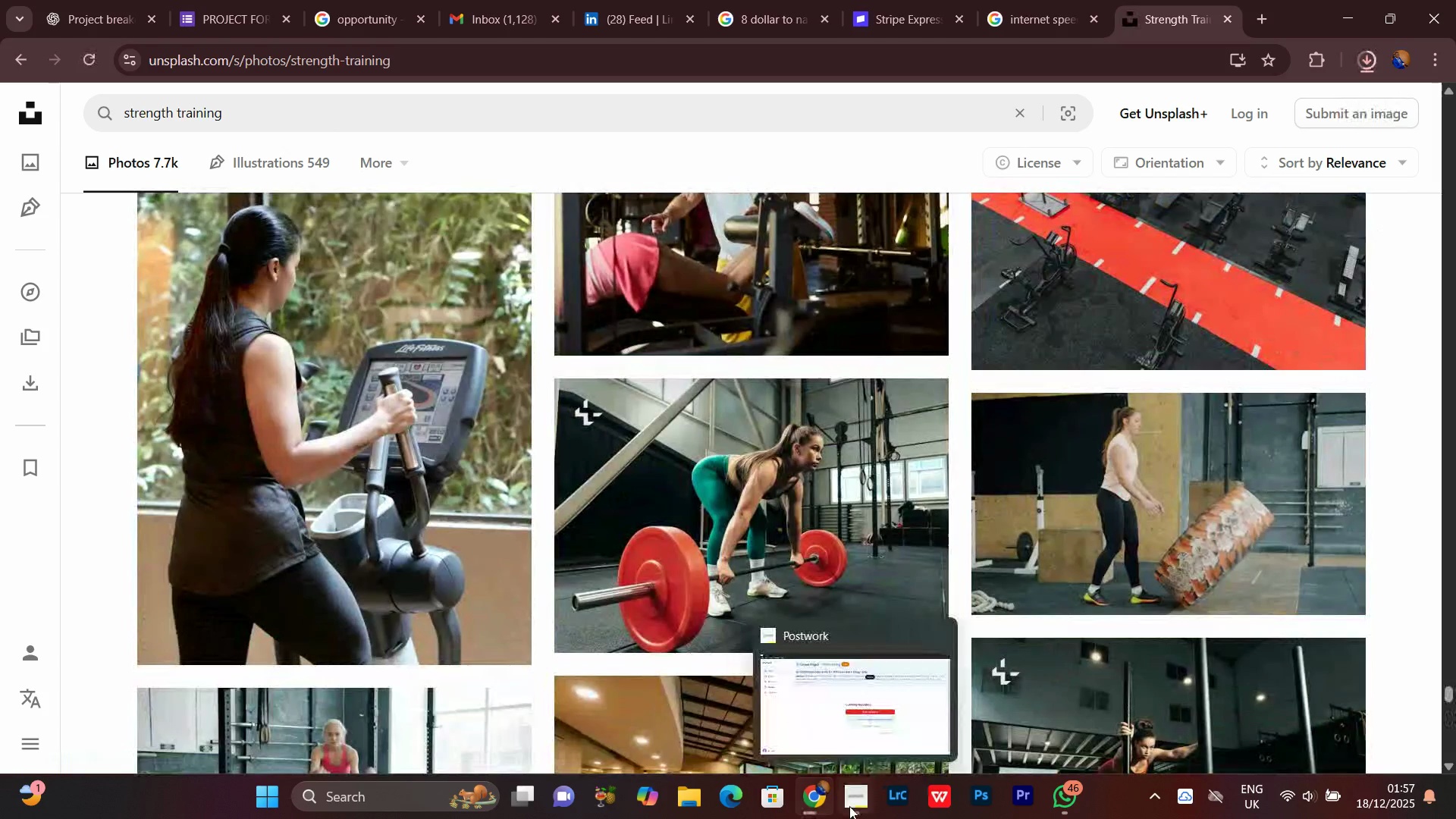 
left_click([852, 805])